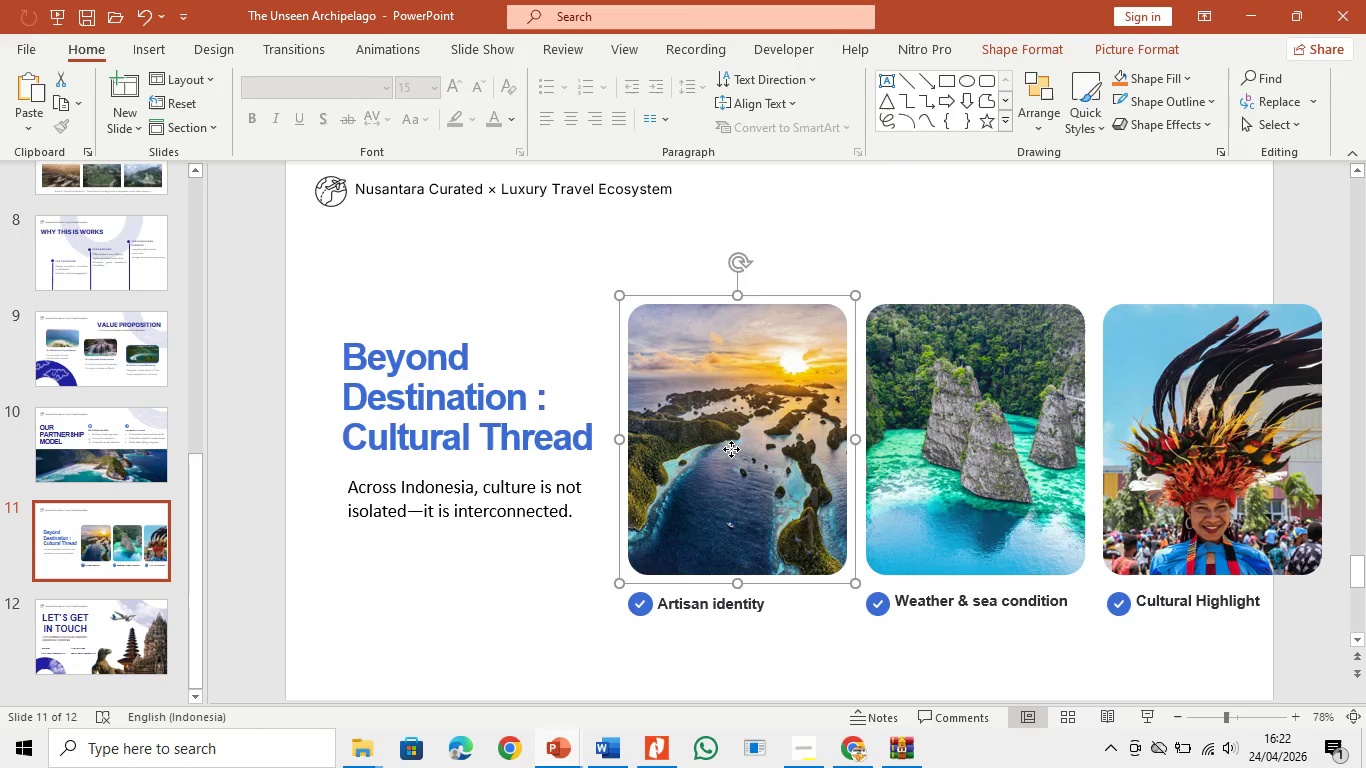 
right_click([731, 449])
 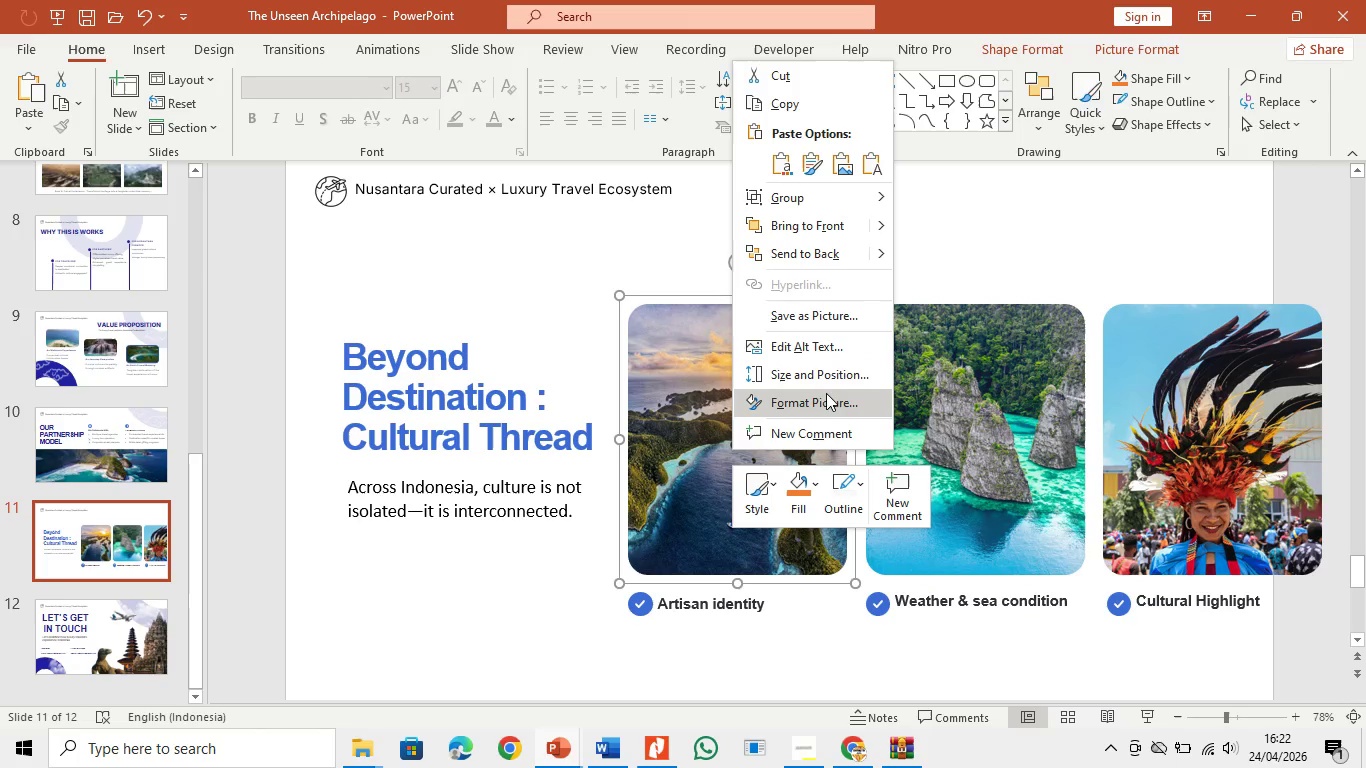 
left_click([825, 402])
 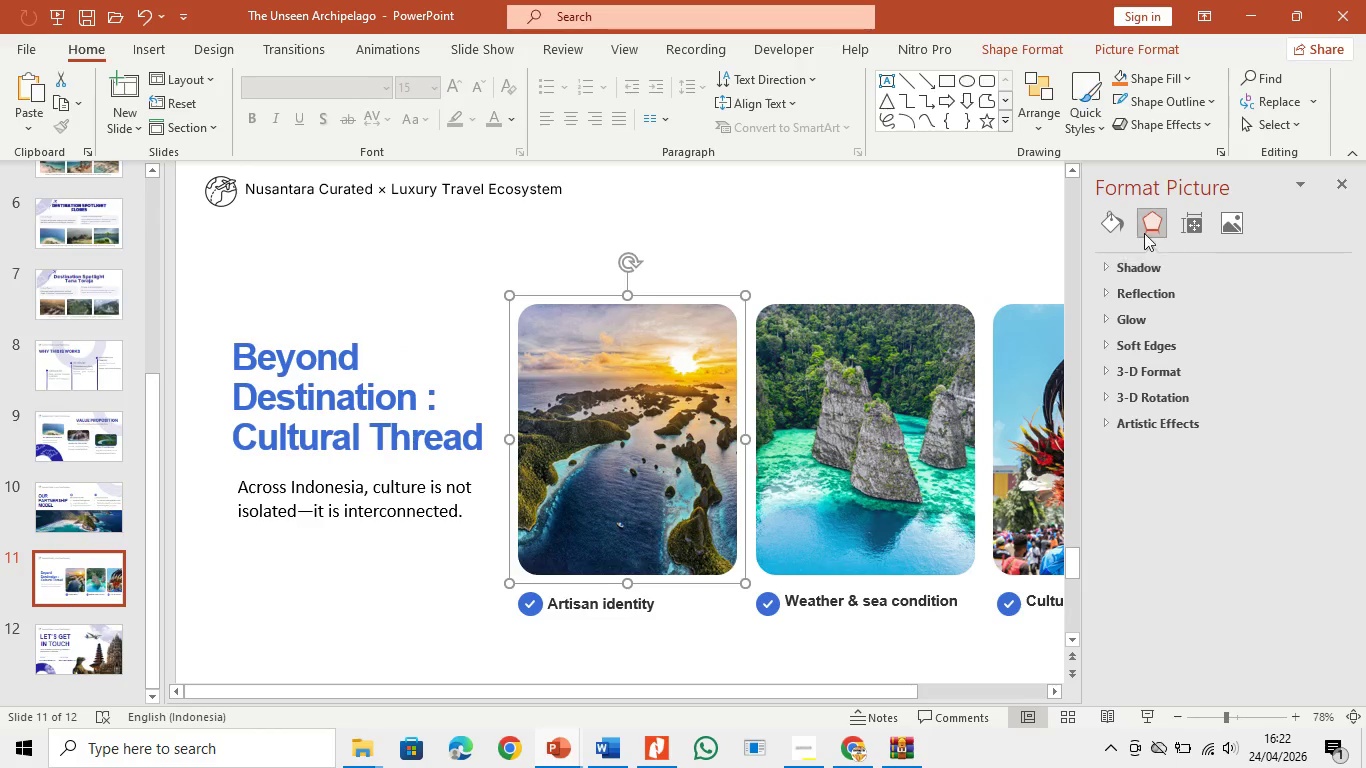 
left_click([1121, 220])
 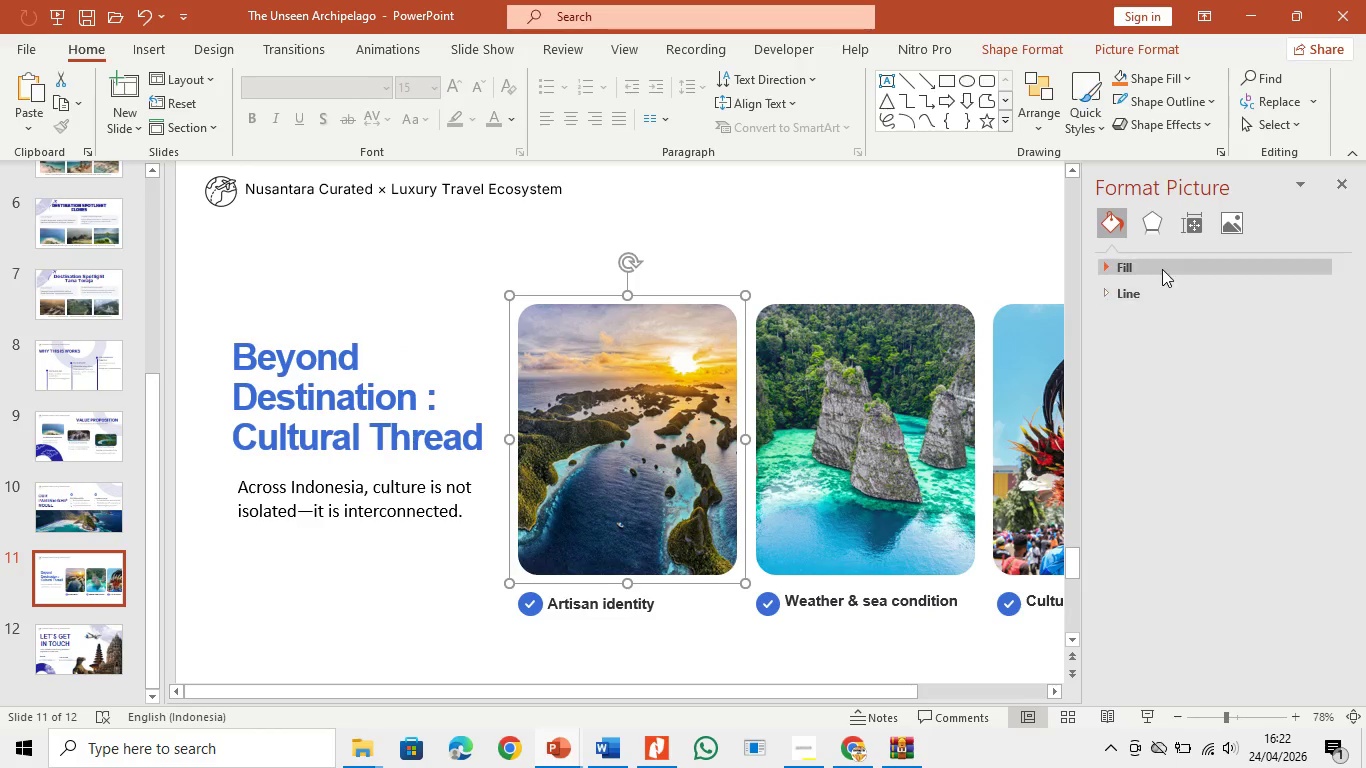 
left_click([1162, 269])
 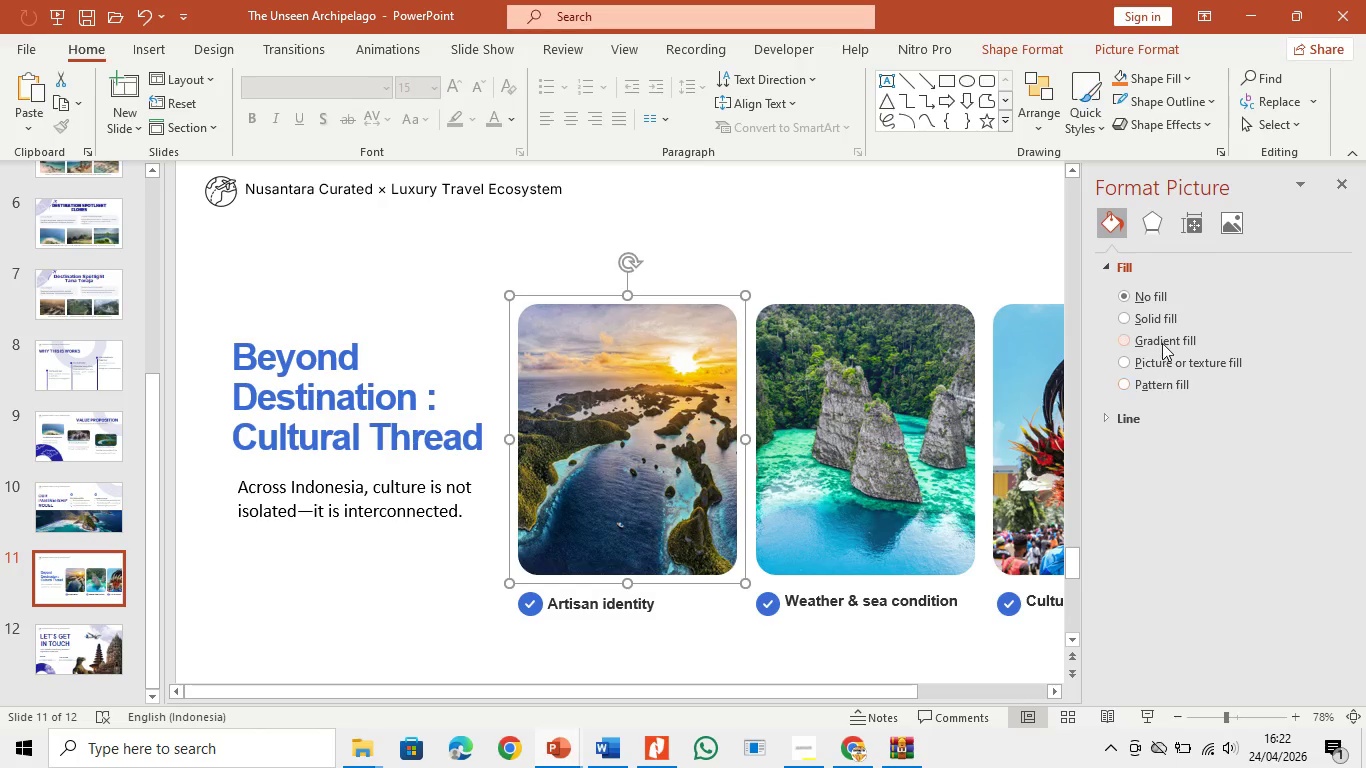 
left_click([1162, 343])
 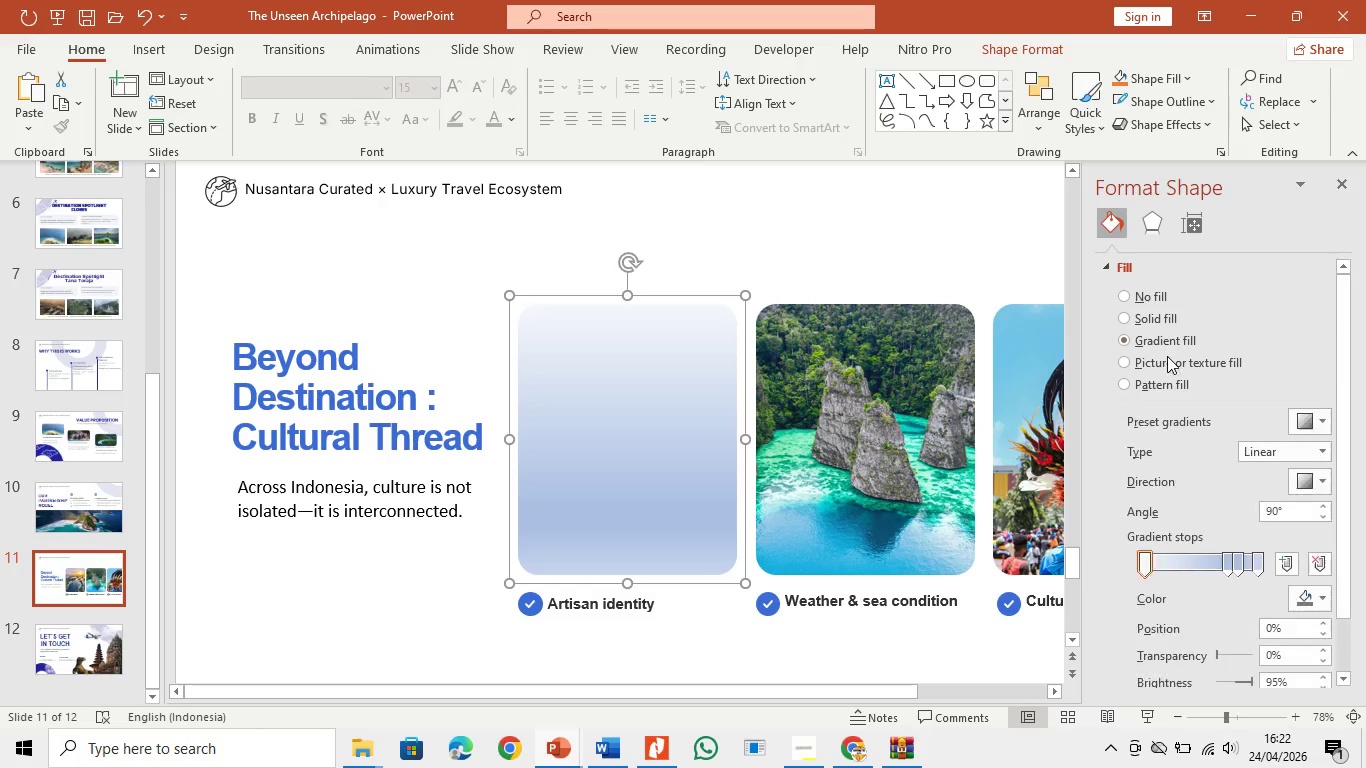 
left_click([1168, 360])
 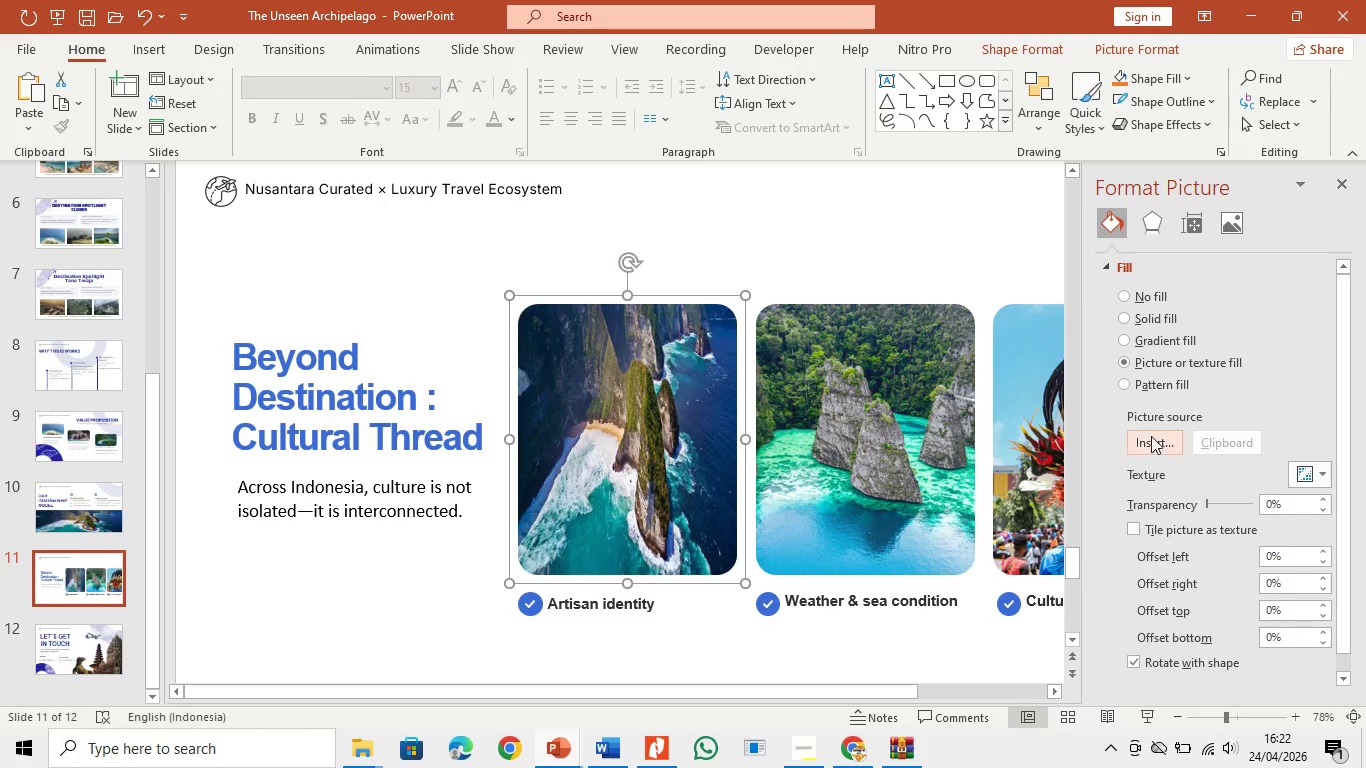 
left_click([1152, 435])
 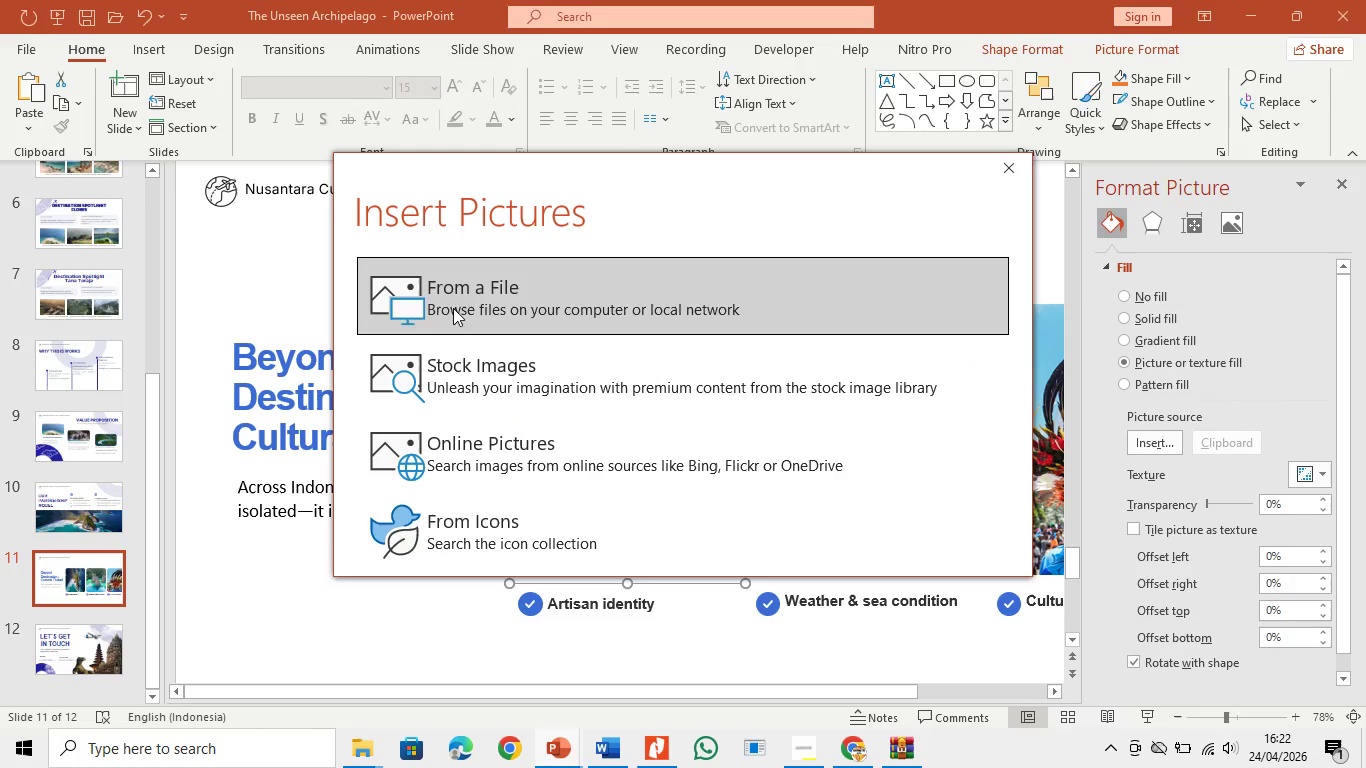 
double_click([453, 308])
 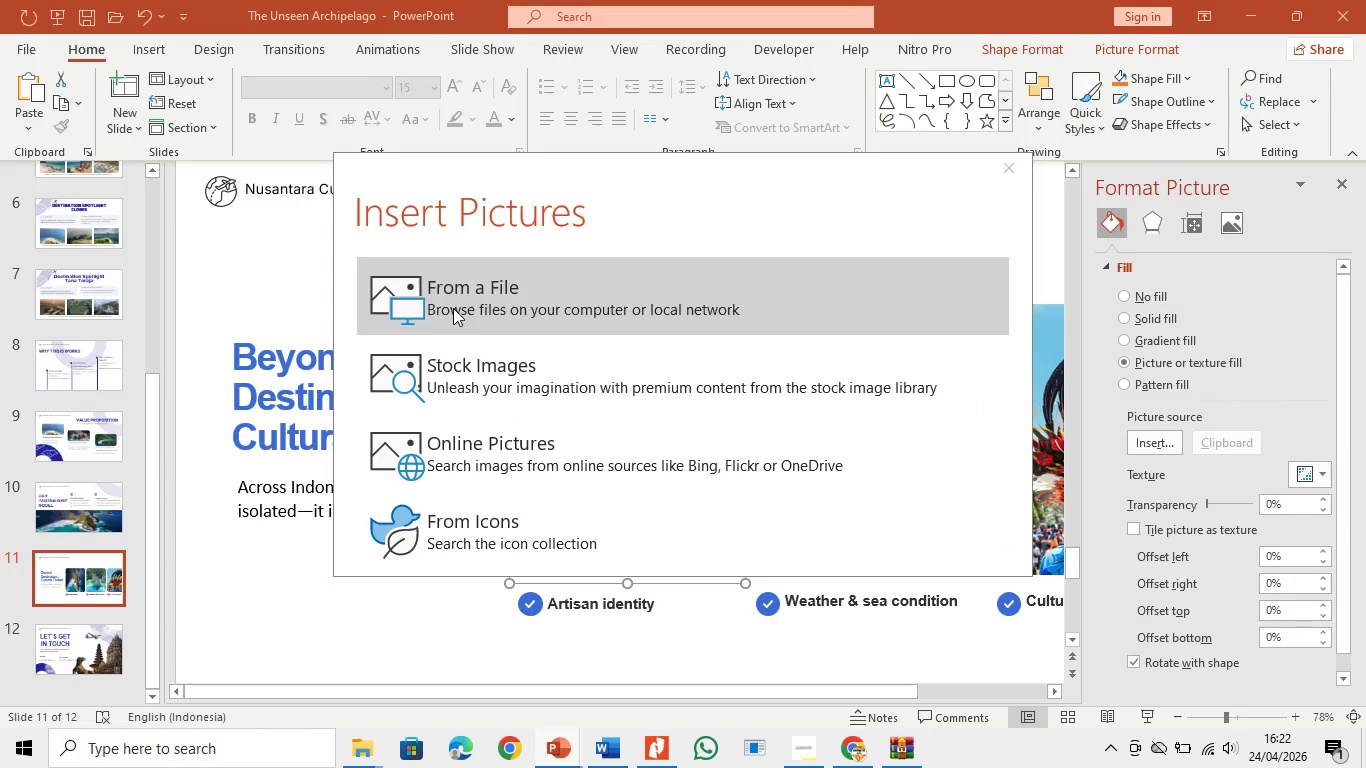 
triple_click([453, 308])
 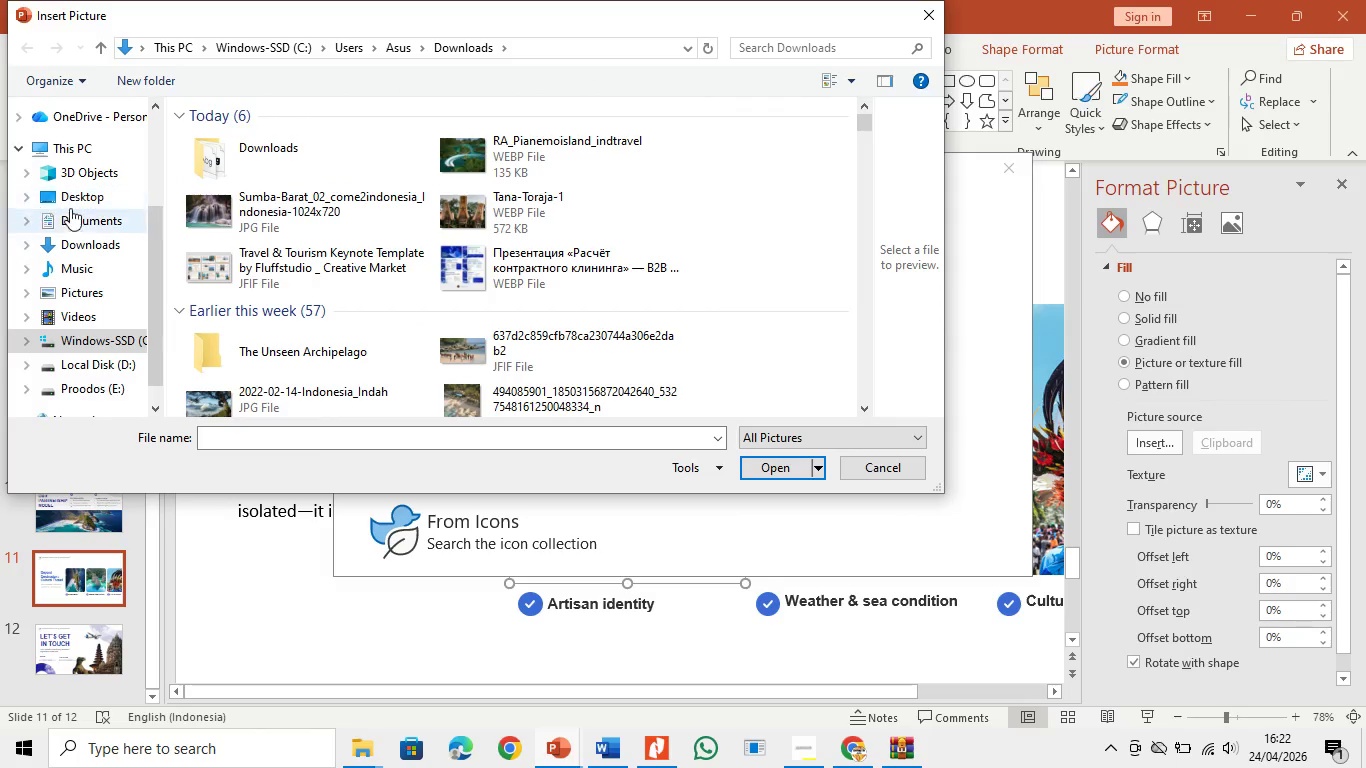 
left_click([86, 247])
 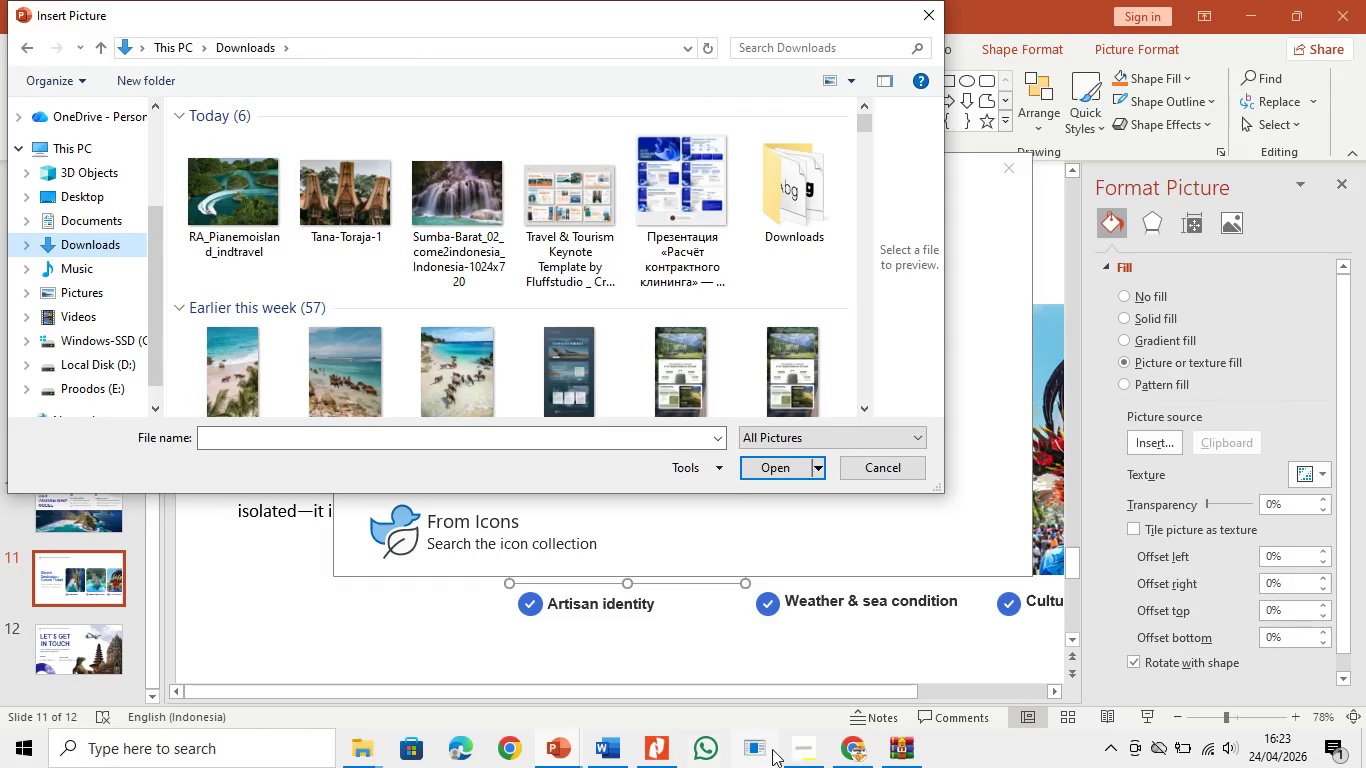 
left_click([843, 753])
 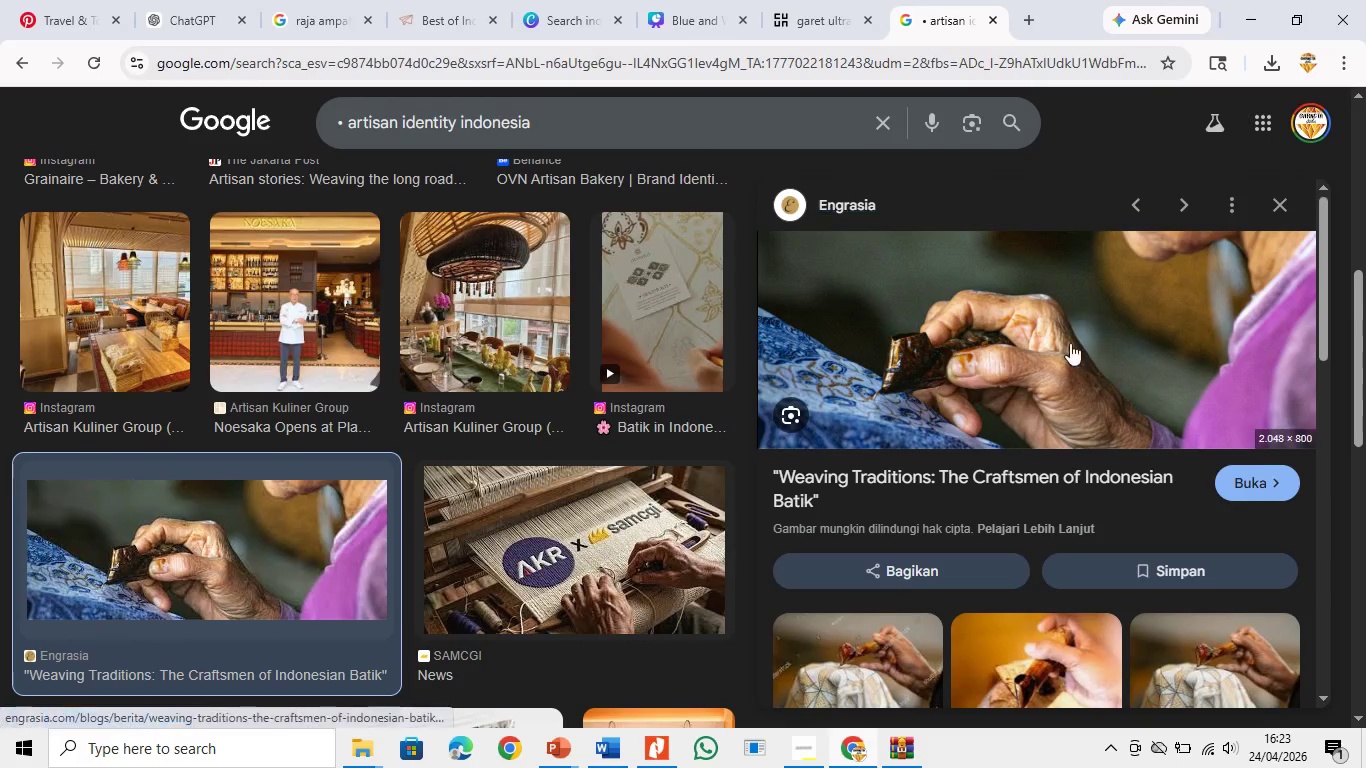 
right_click([1070, 343])
 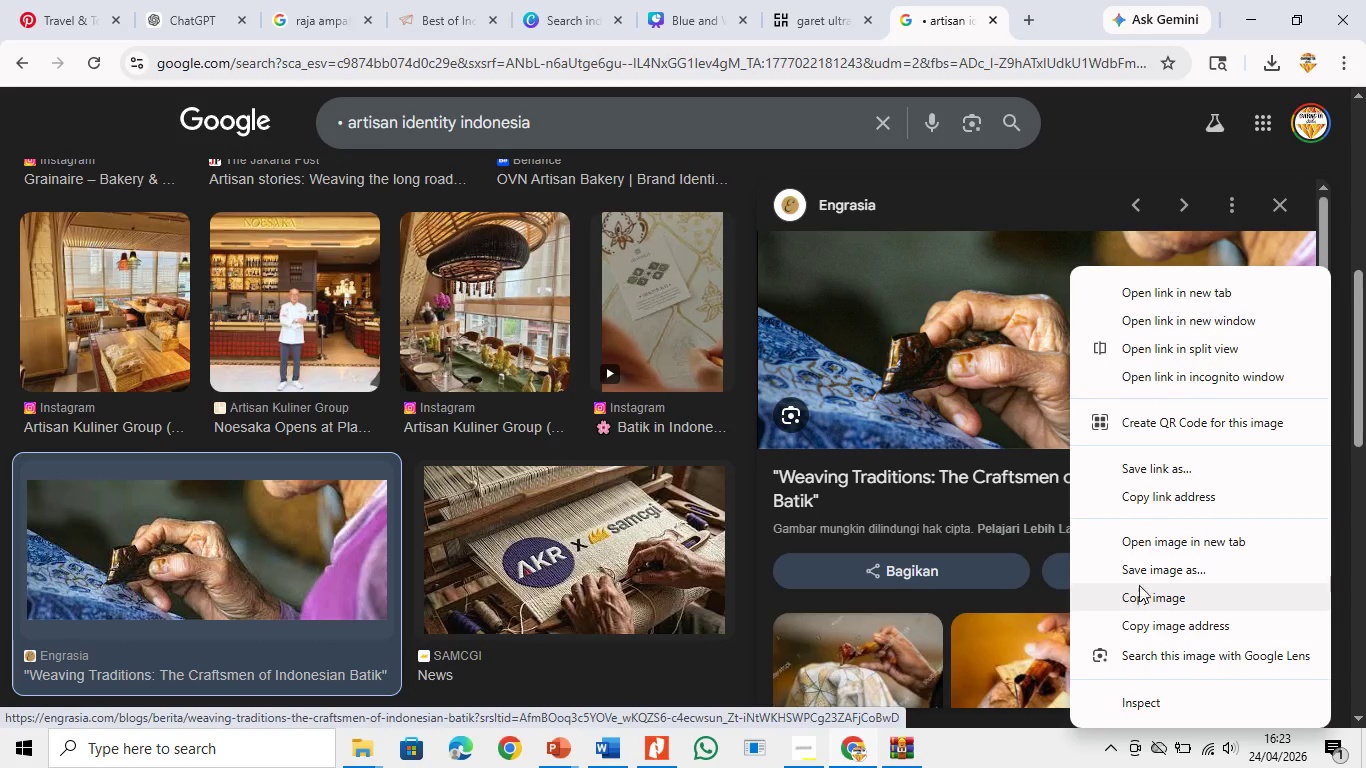 
left_click([1140, 572])
 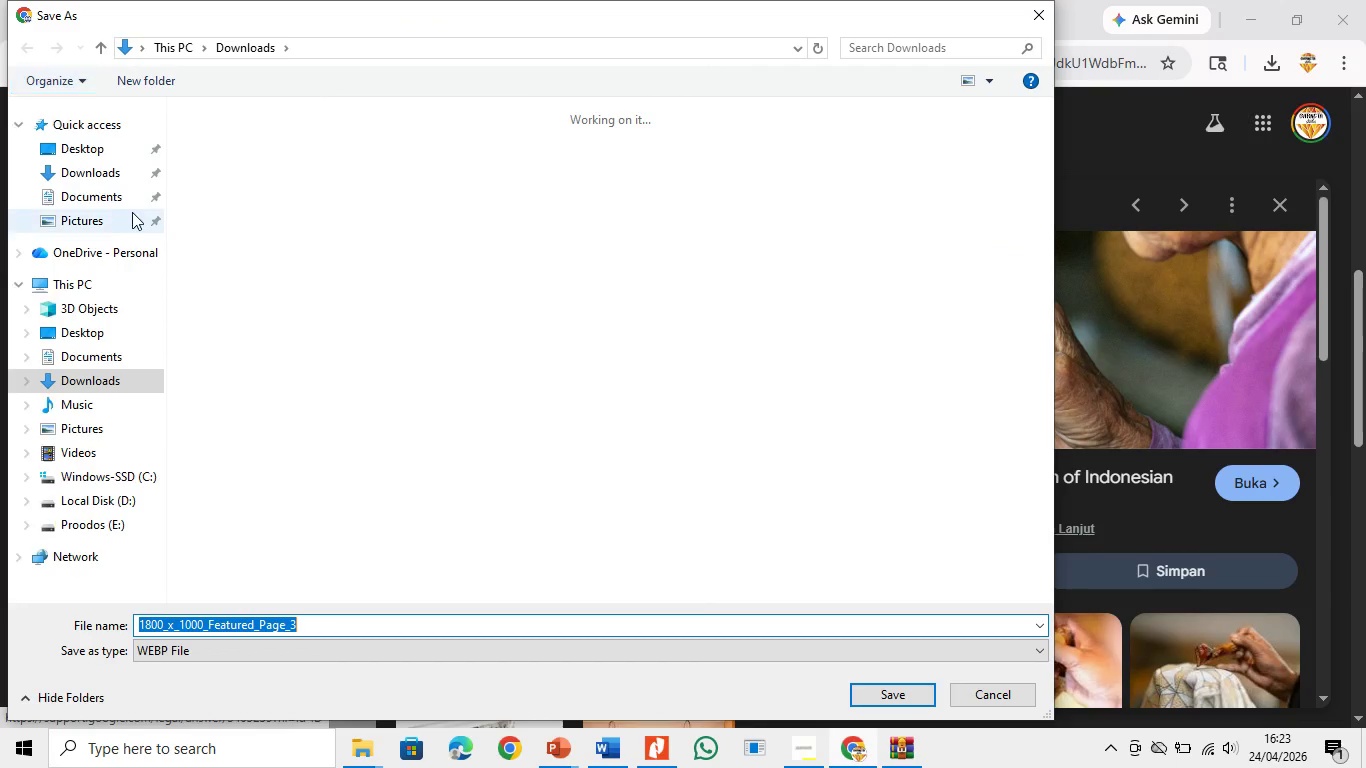 
left_click([100, 180])
 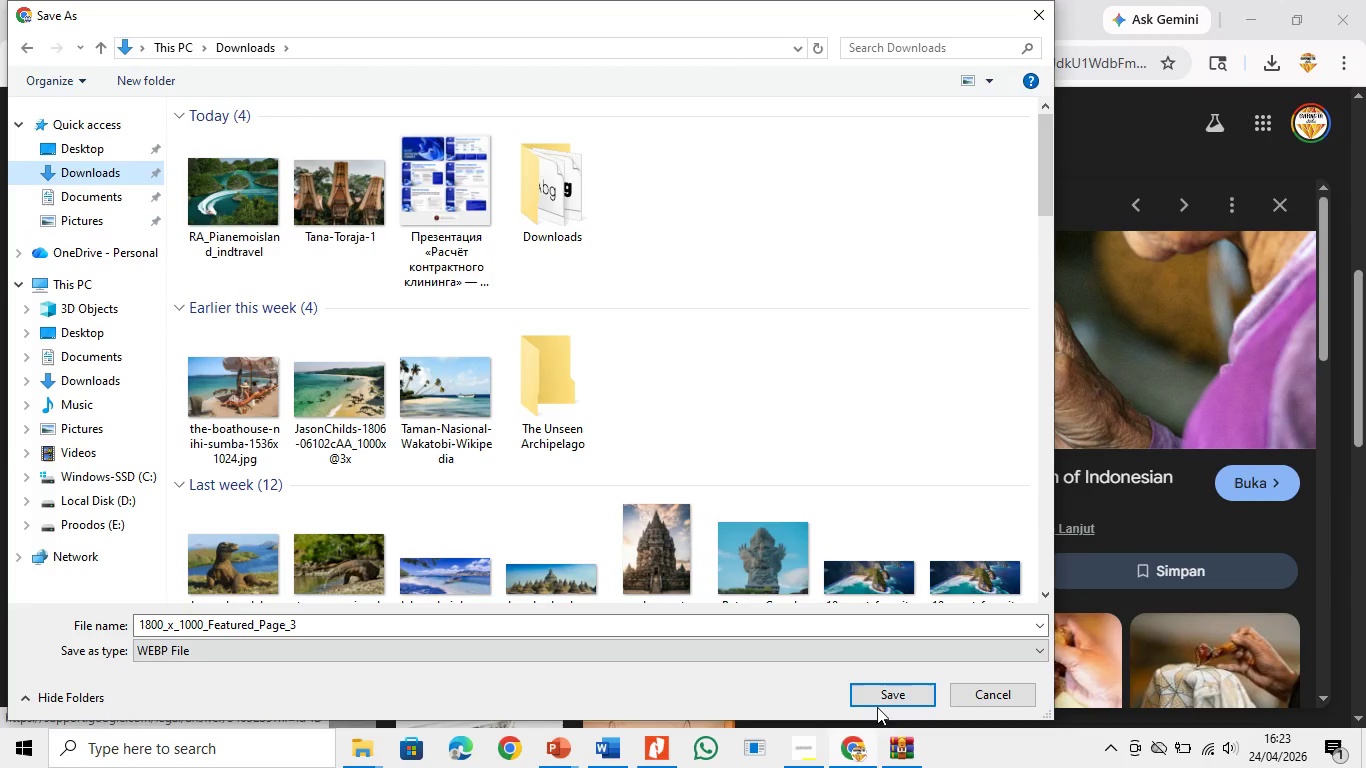 
left_click([886, 696])
 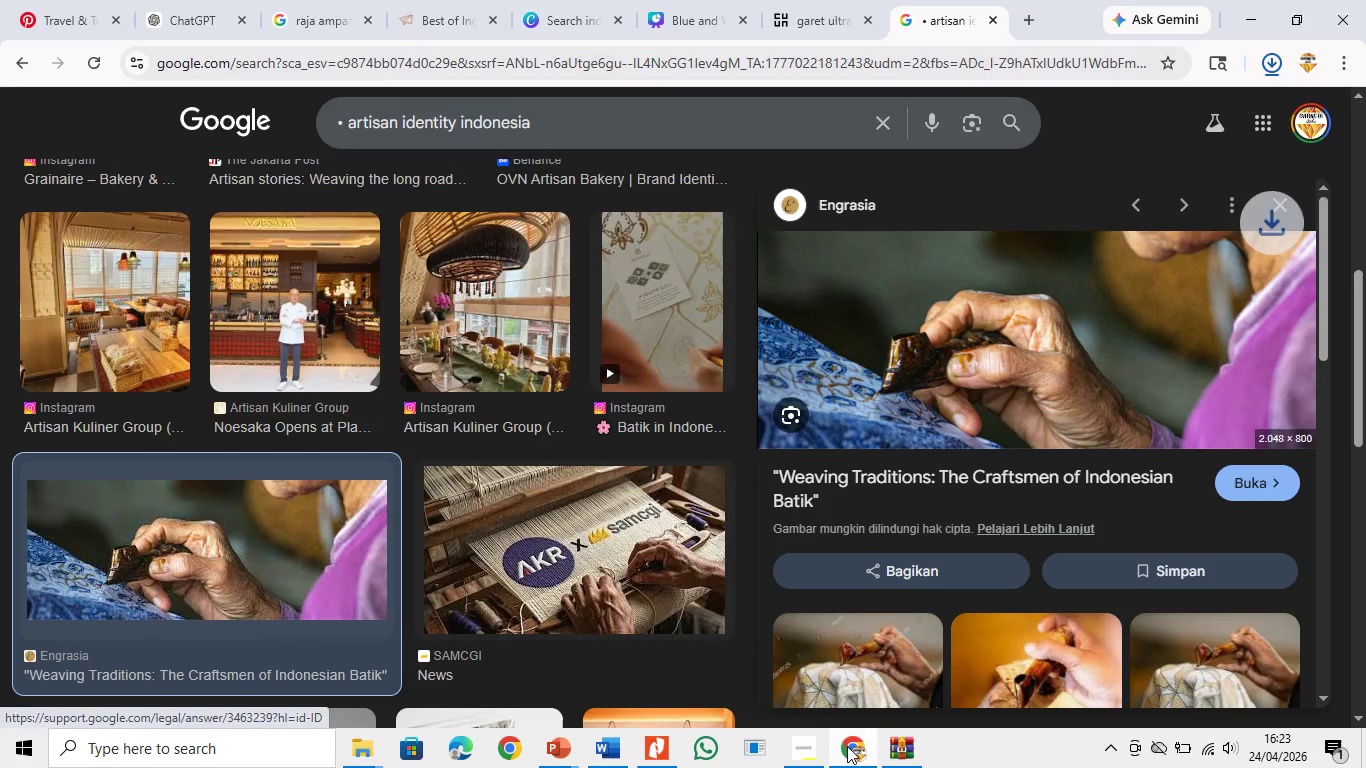 
left_click([847, 746])
 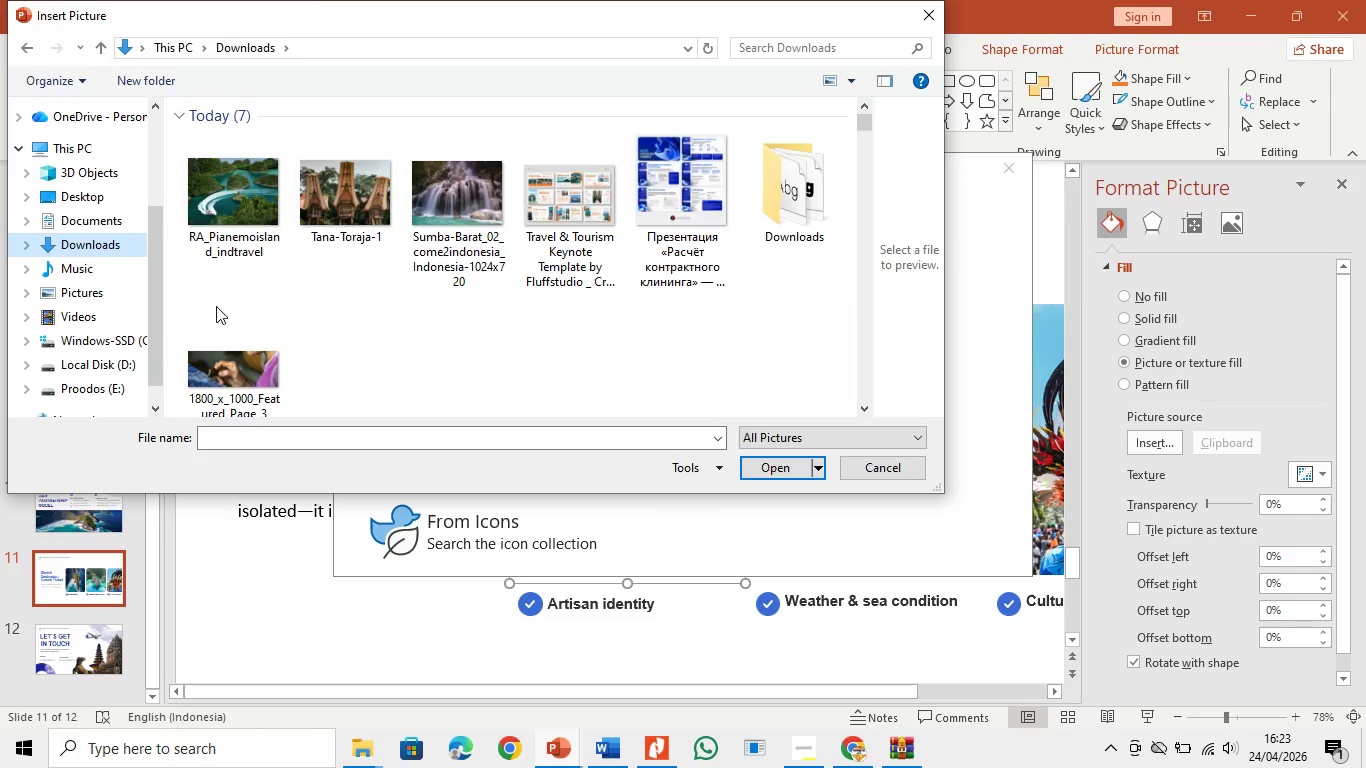 
double_click([228, 343])
 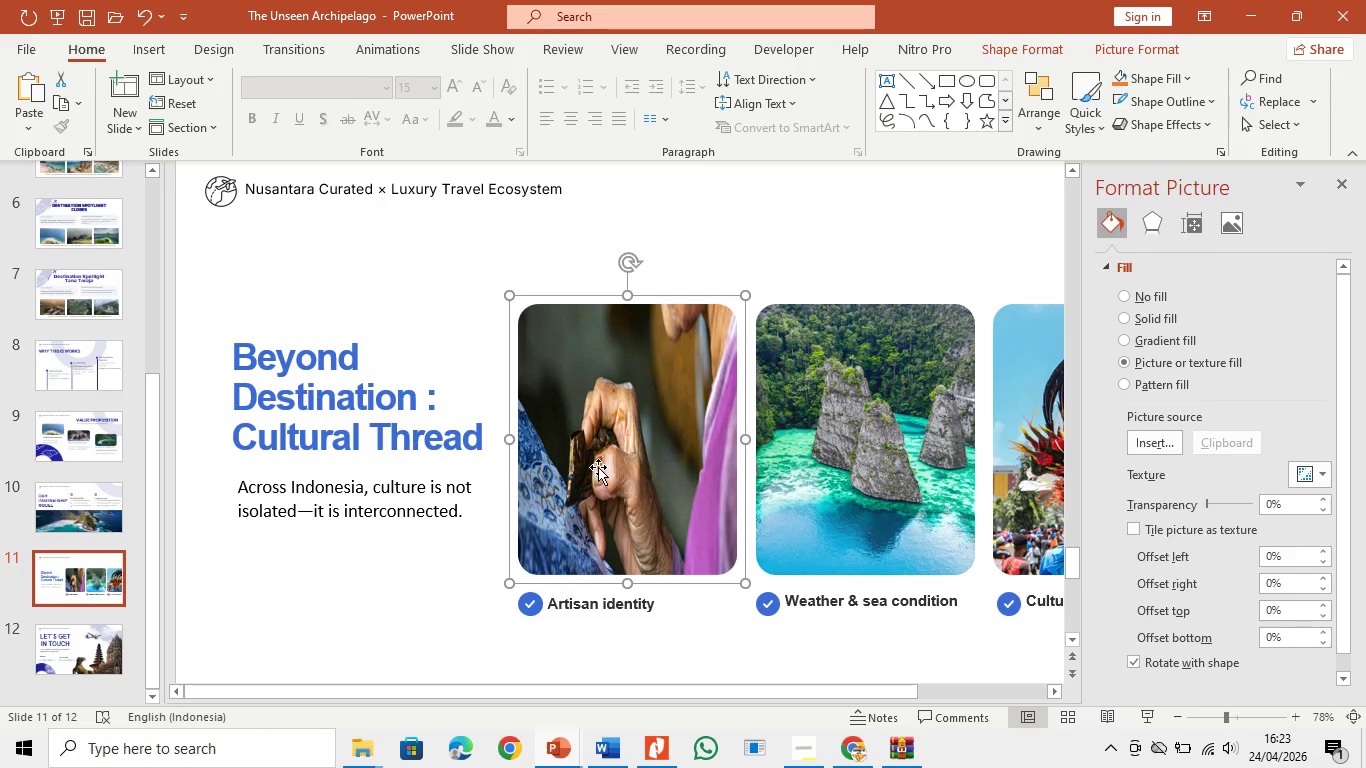 
left_click([1144, 54])
 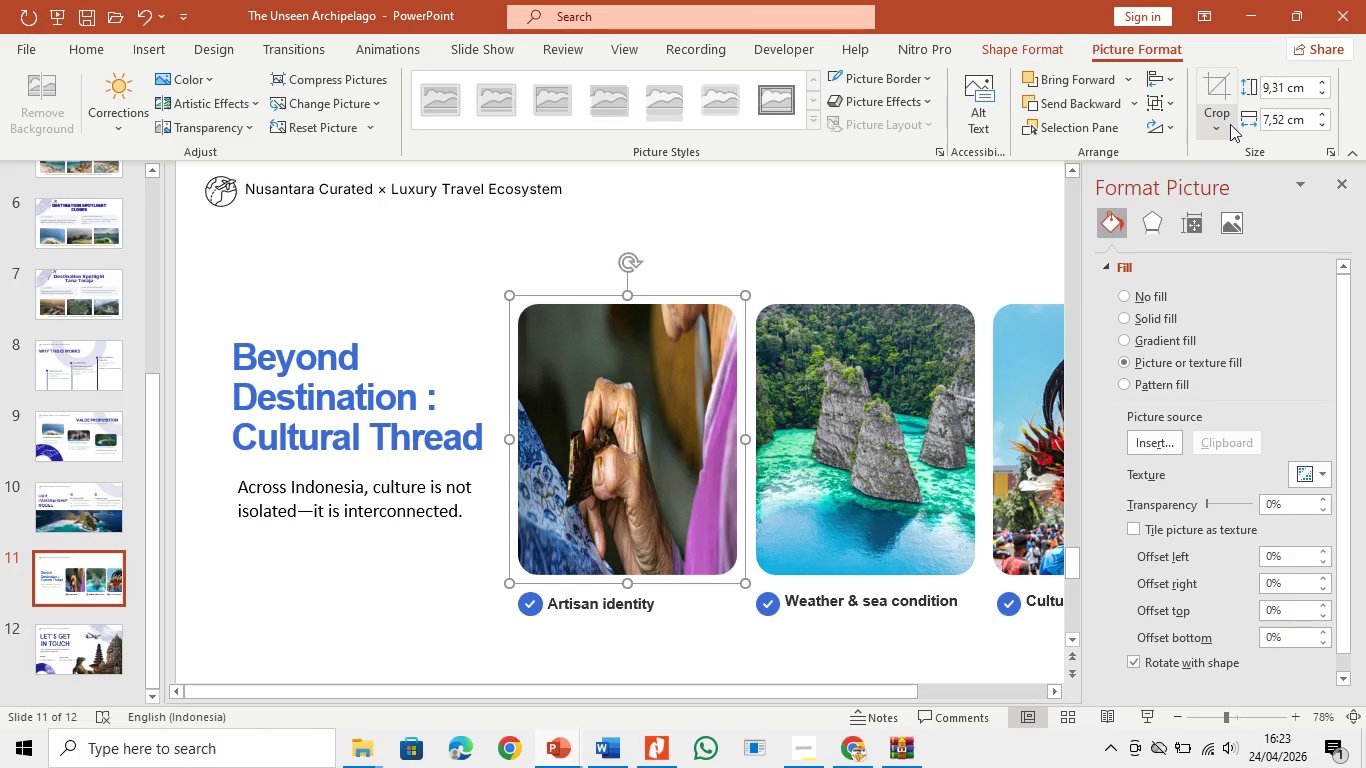 
left_click([1219, 121])
 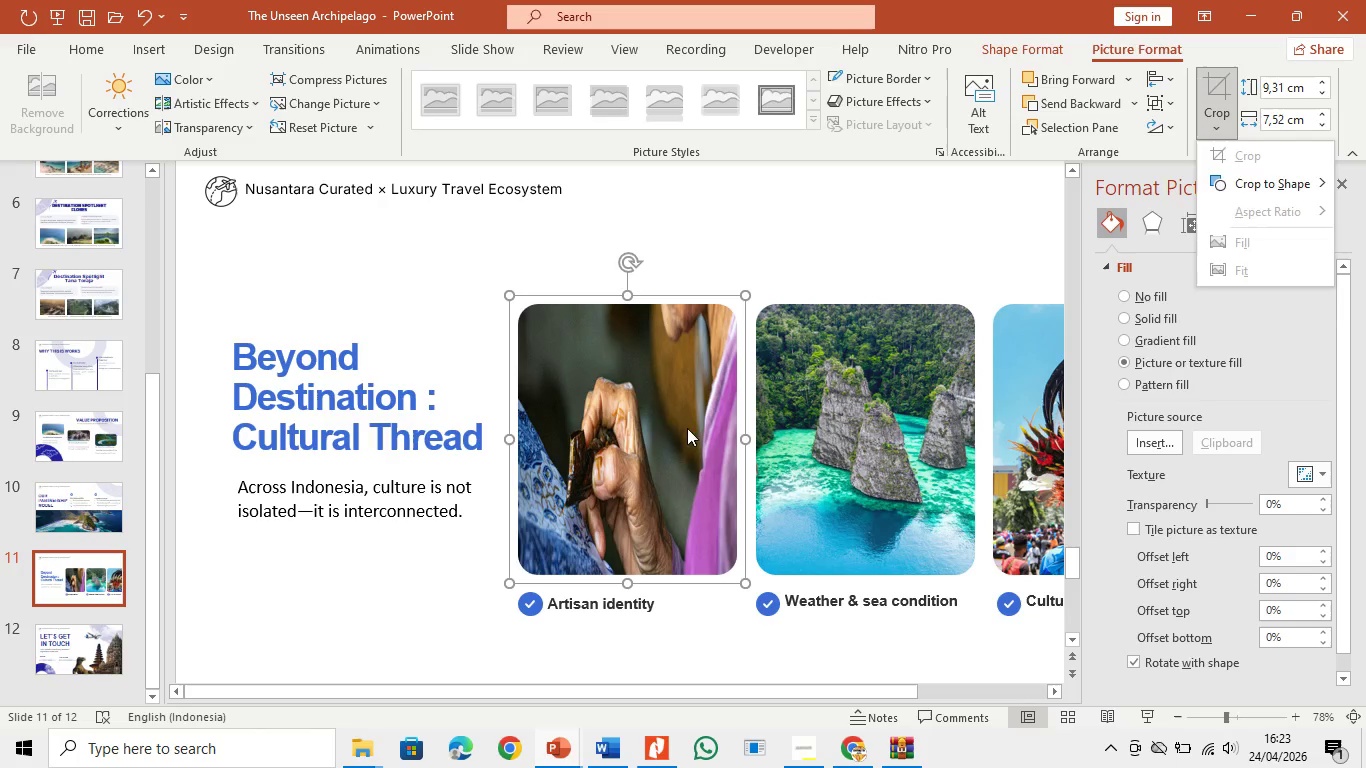 
double_click([662, 420])
 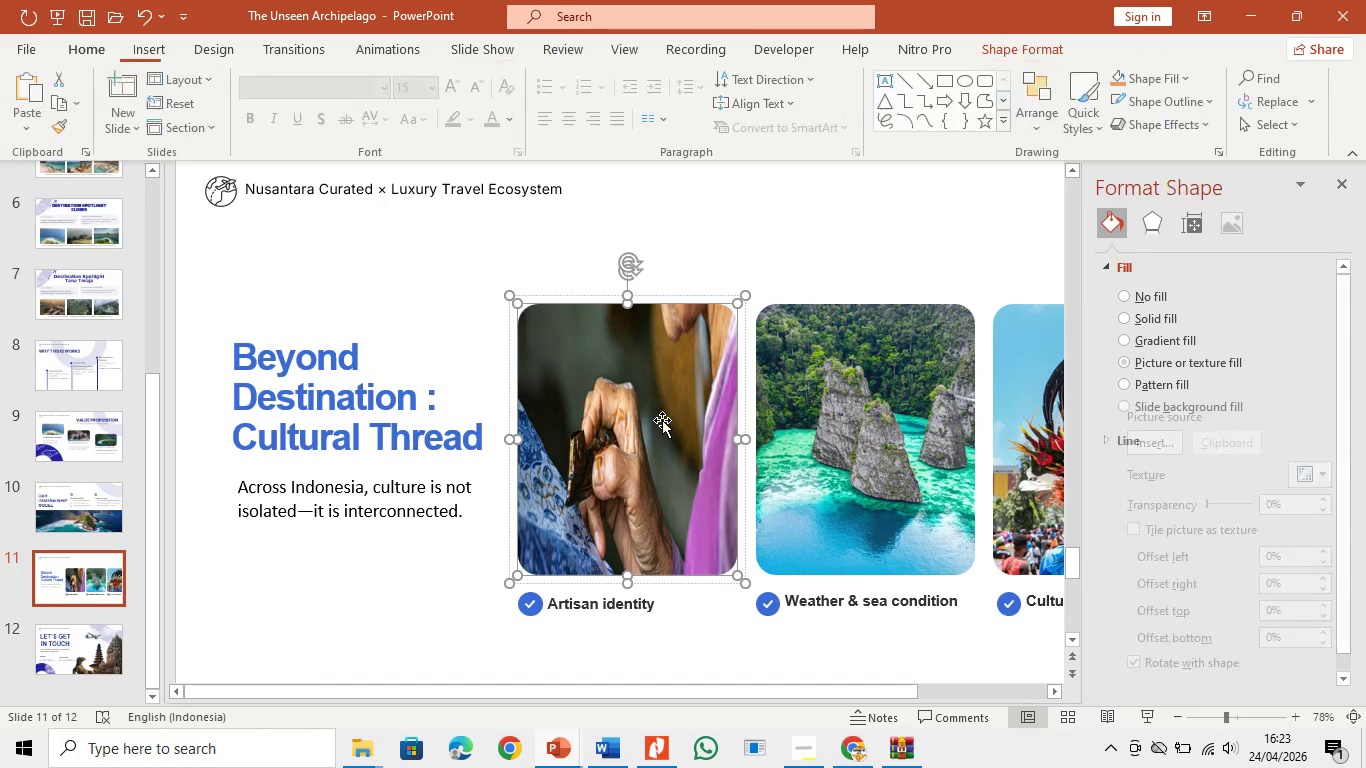 
triple_click([662, 420])
 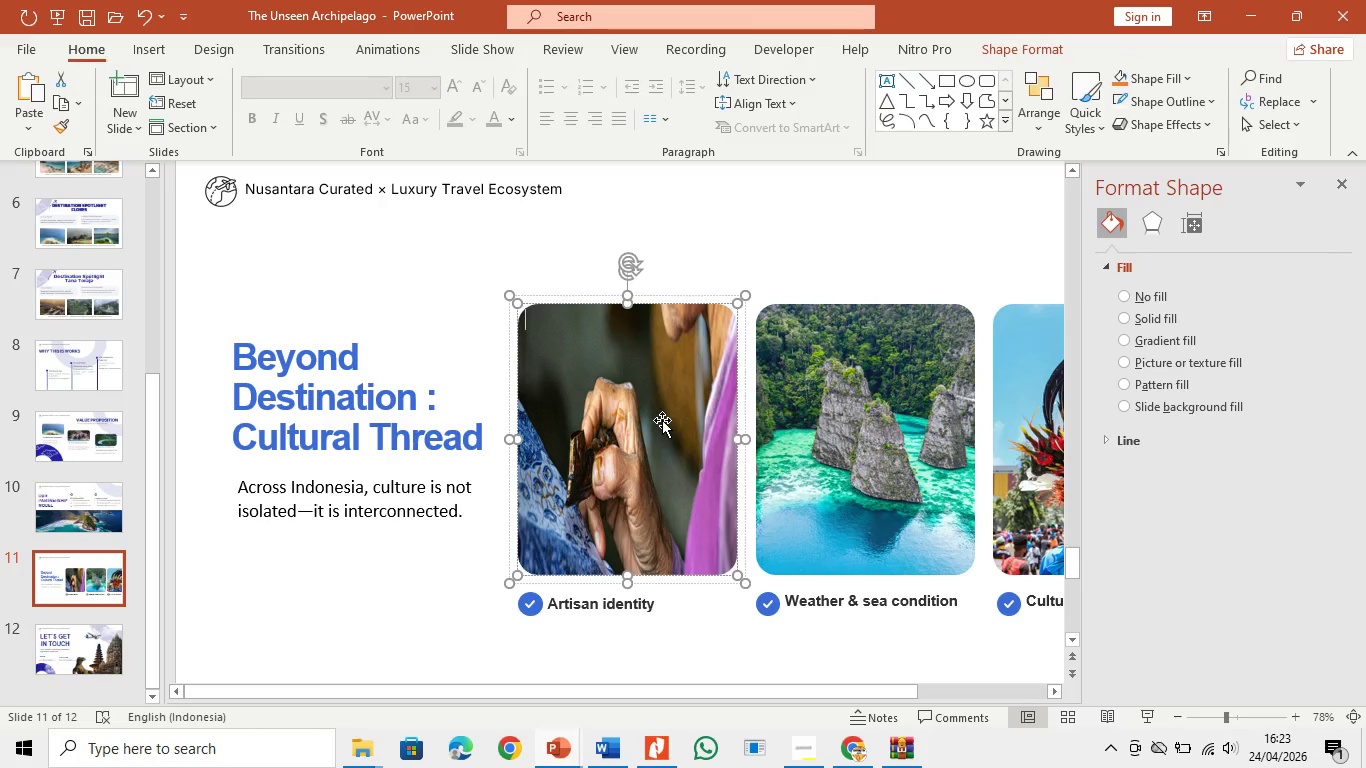 
triple_click([662, 420])
 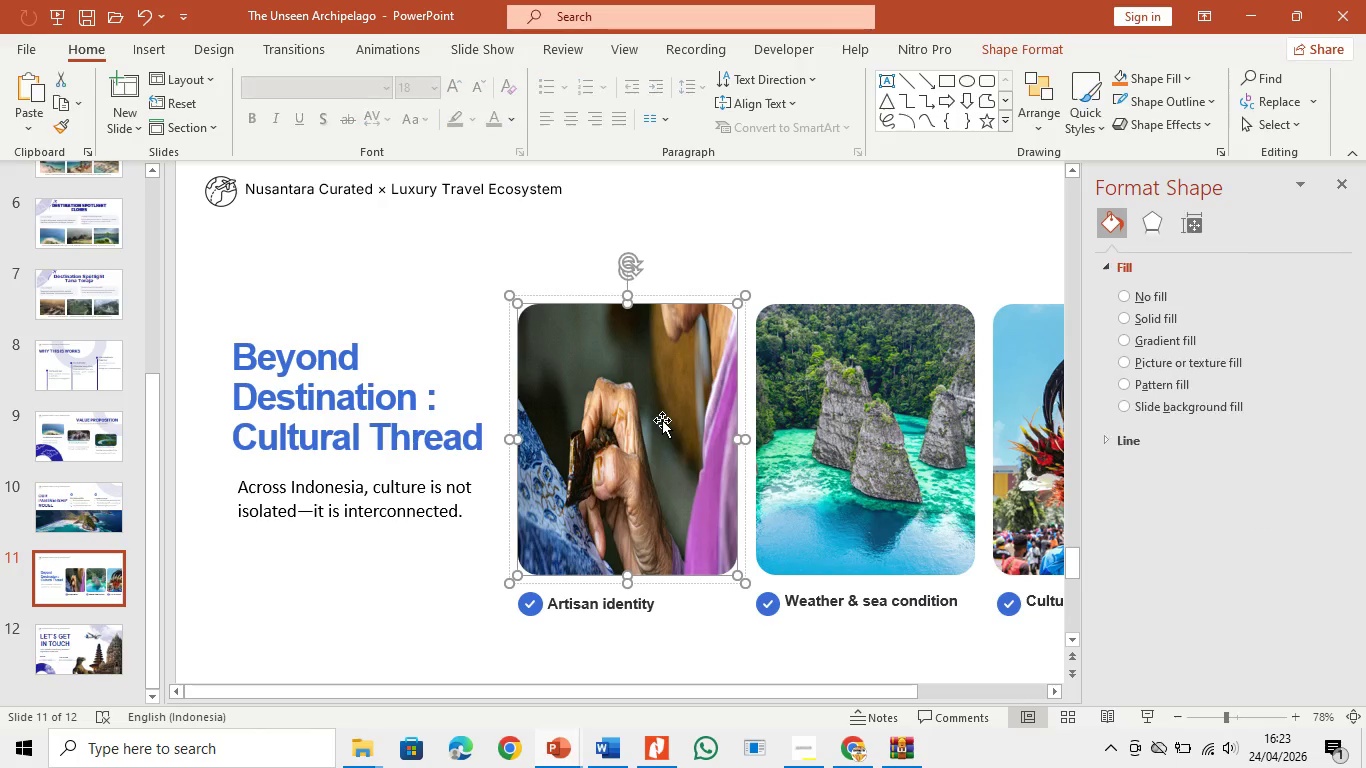 
triple_click([662, 420])
 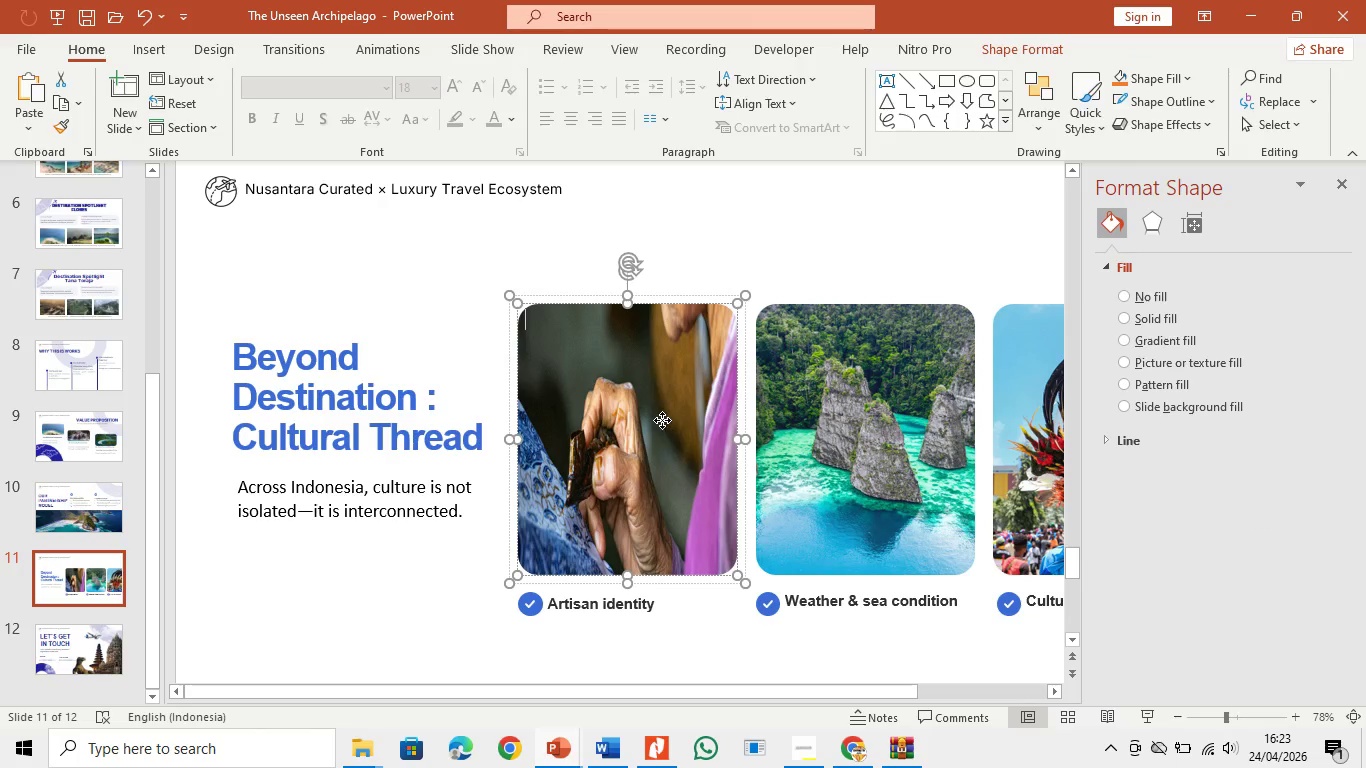 
triple_click([662, 420])
 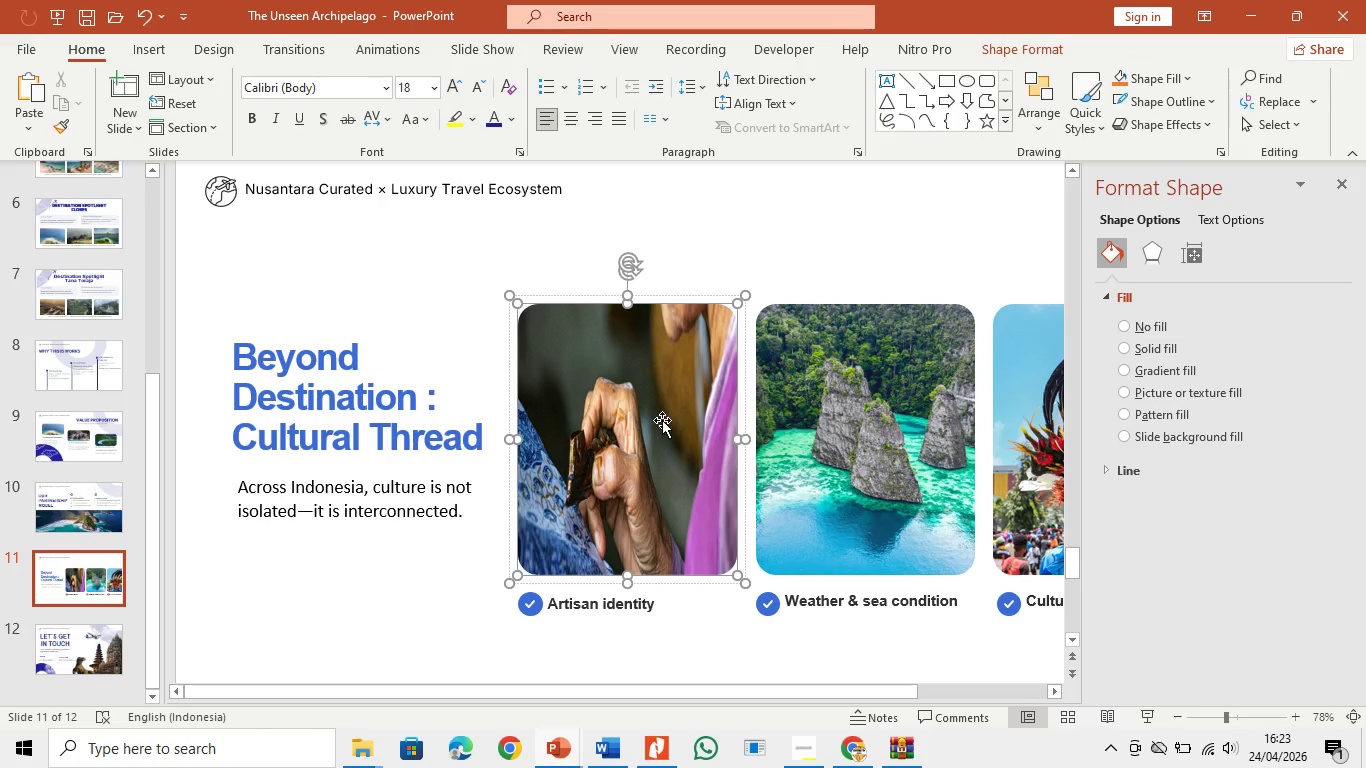 
triple_click([662, 420])
 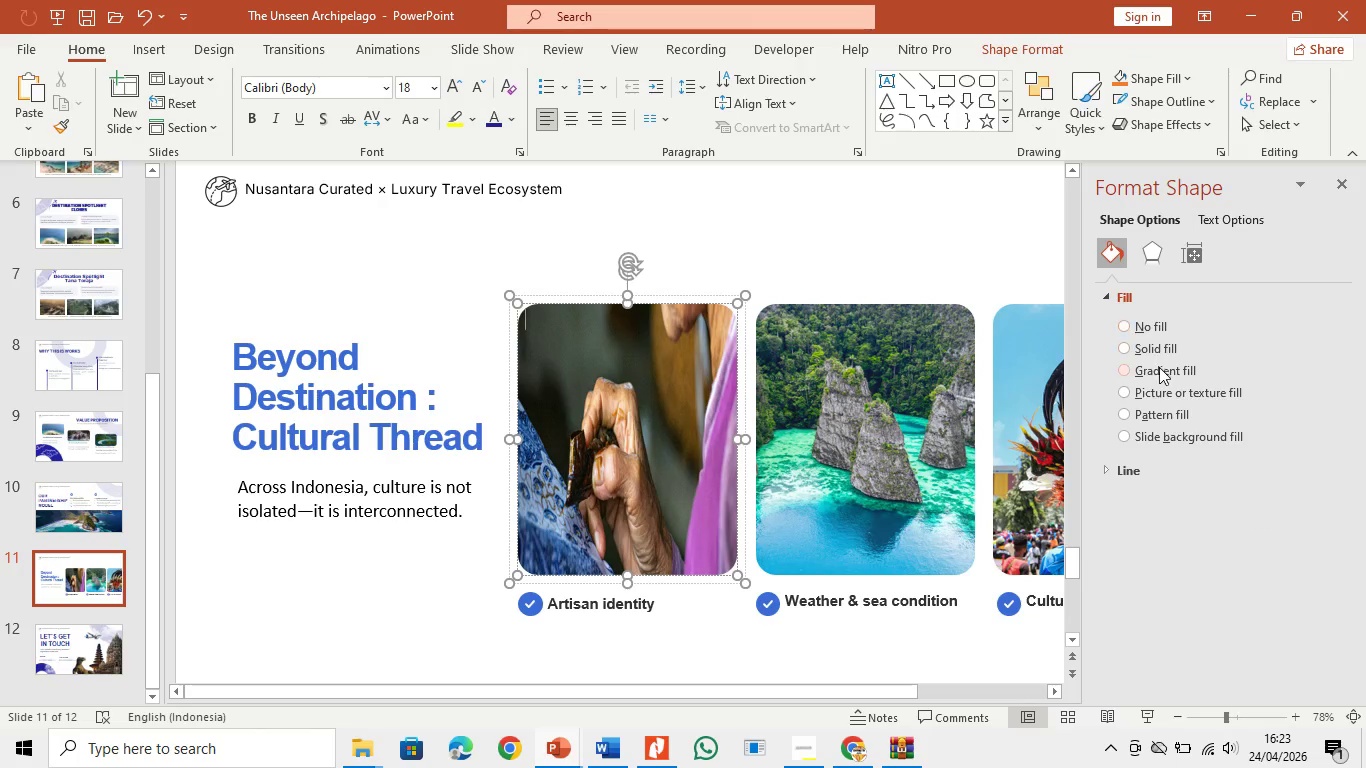 
left_click([1159, 396])
 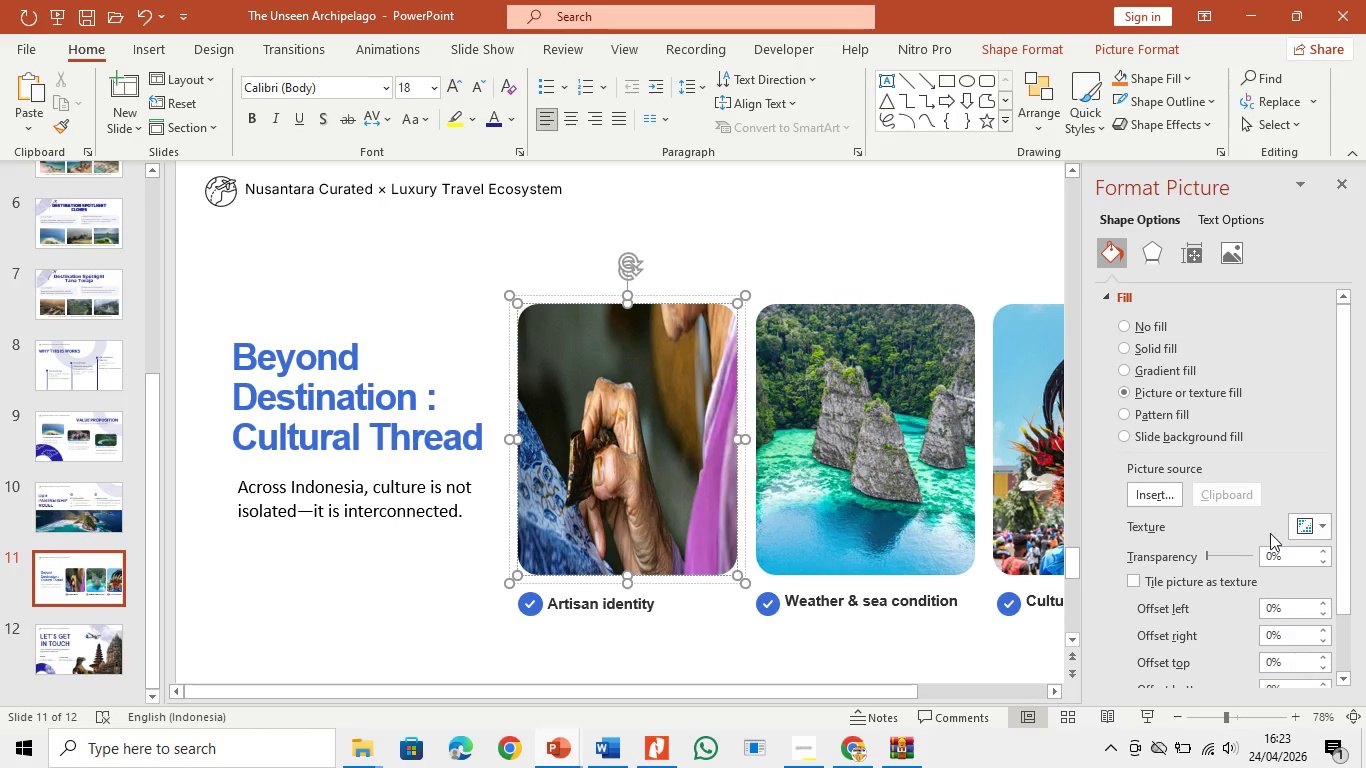 
left_click_drag(start_coordinate=[1335, 538], to_coordinate=[1330, 657])
 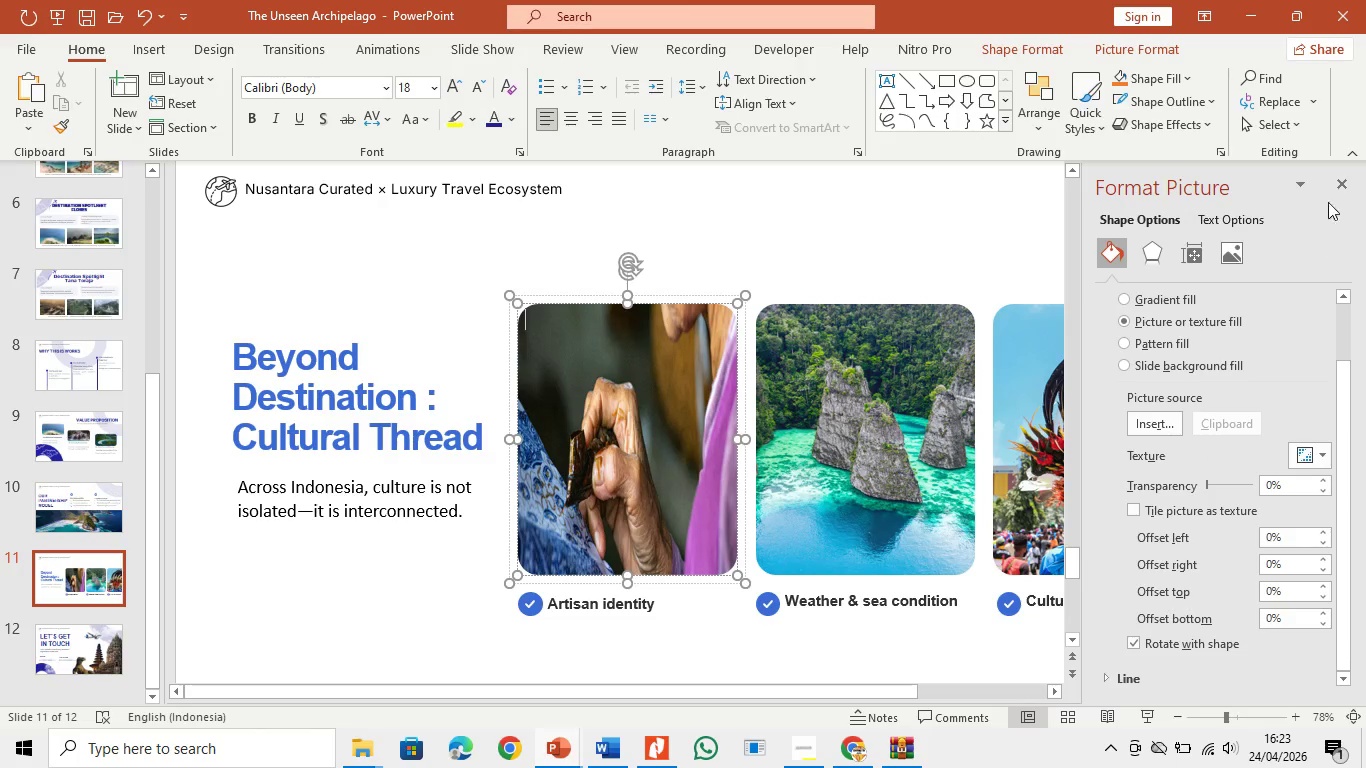 
left_click([1342, 189])
 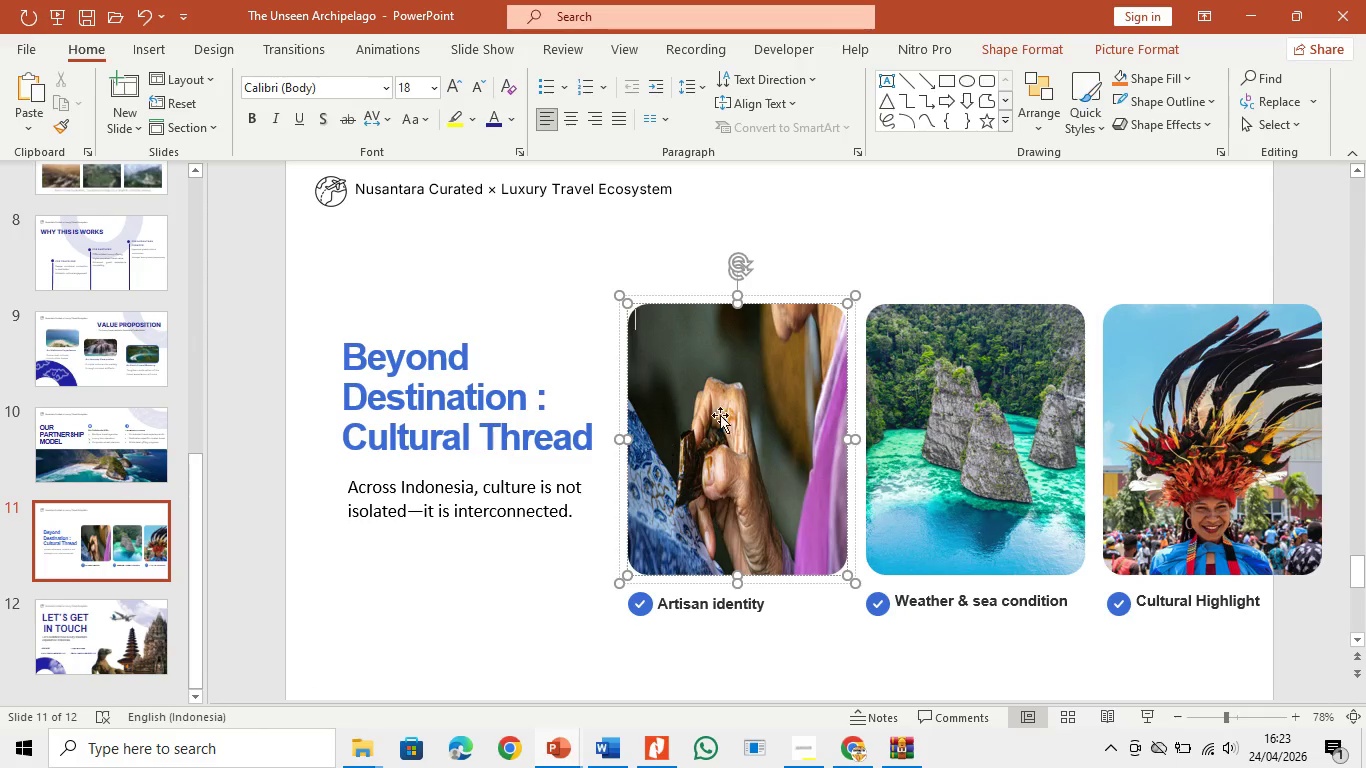 
left_click([779, 404])
 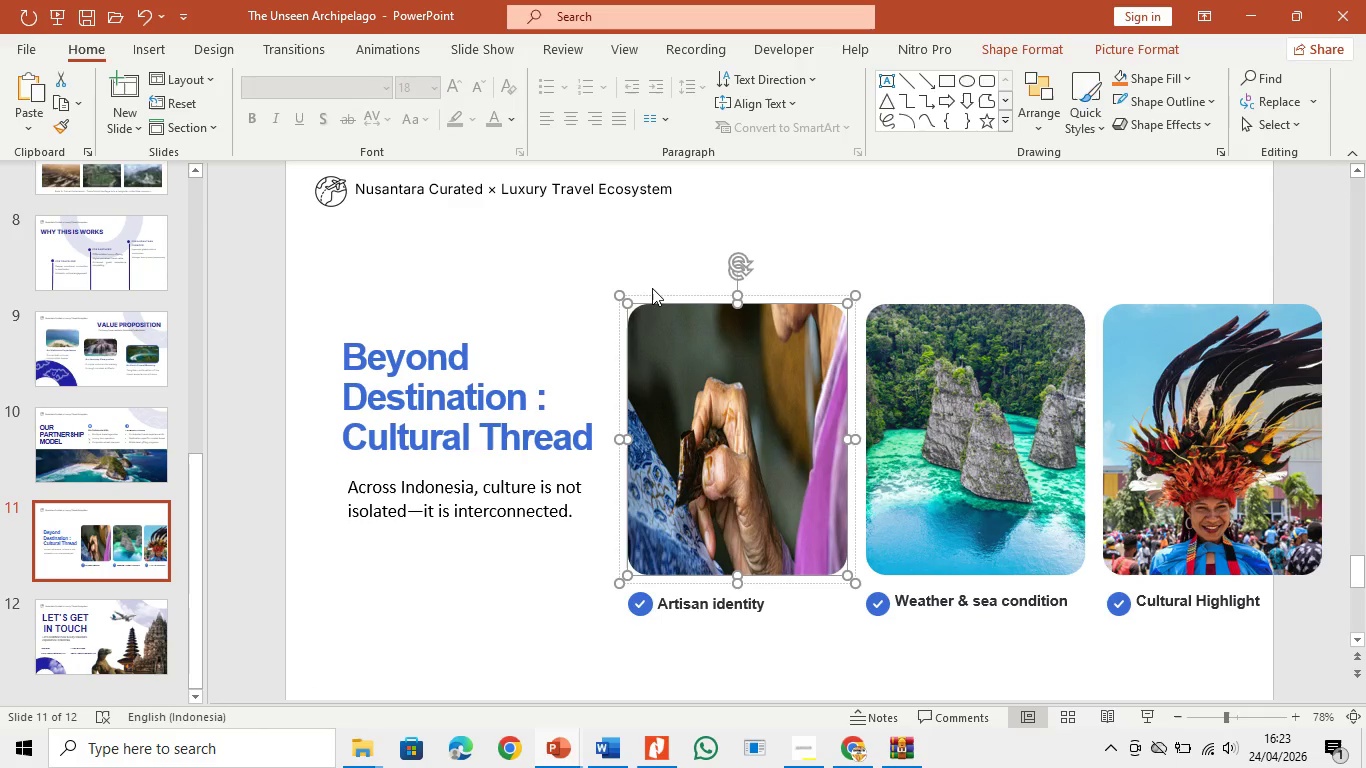 
left_click([653, 290])
 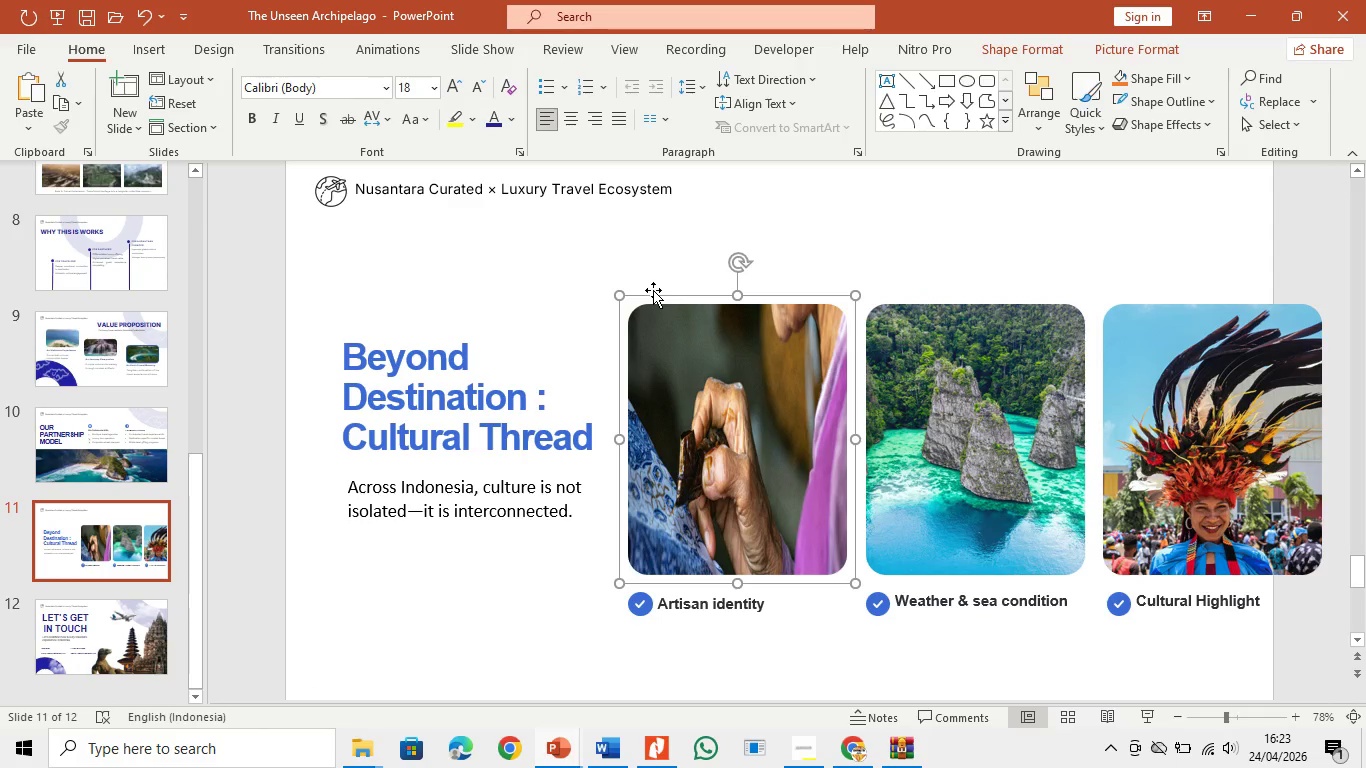 
key(Backspace)
 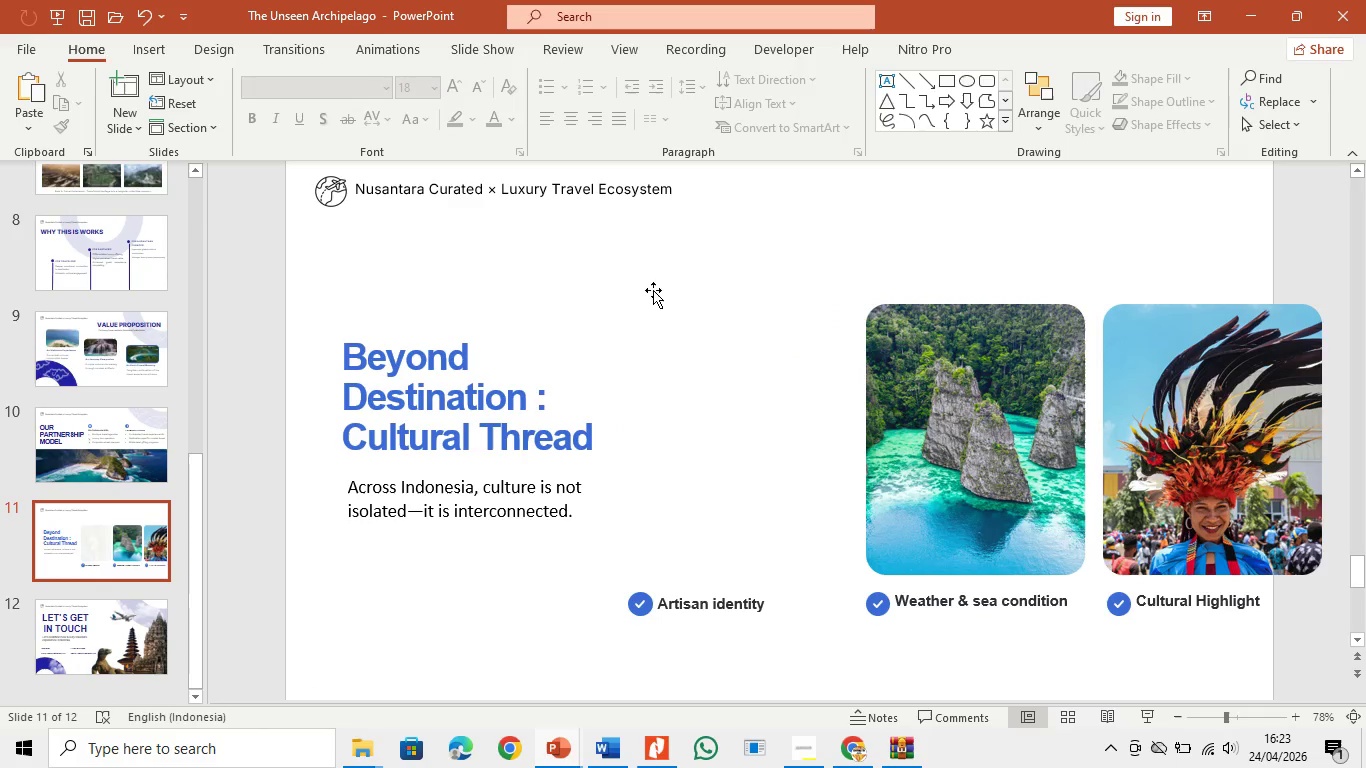 
key(Control+Z)
 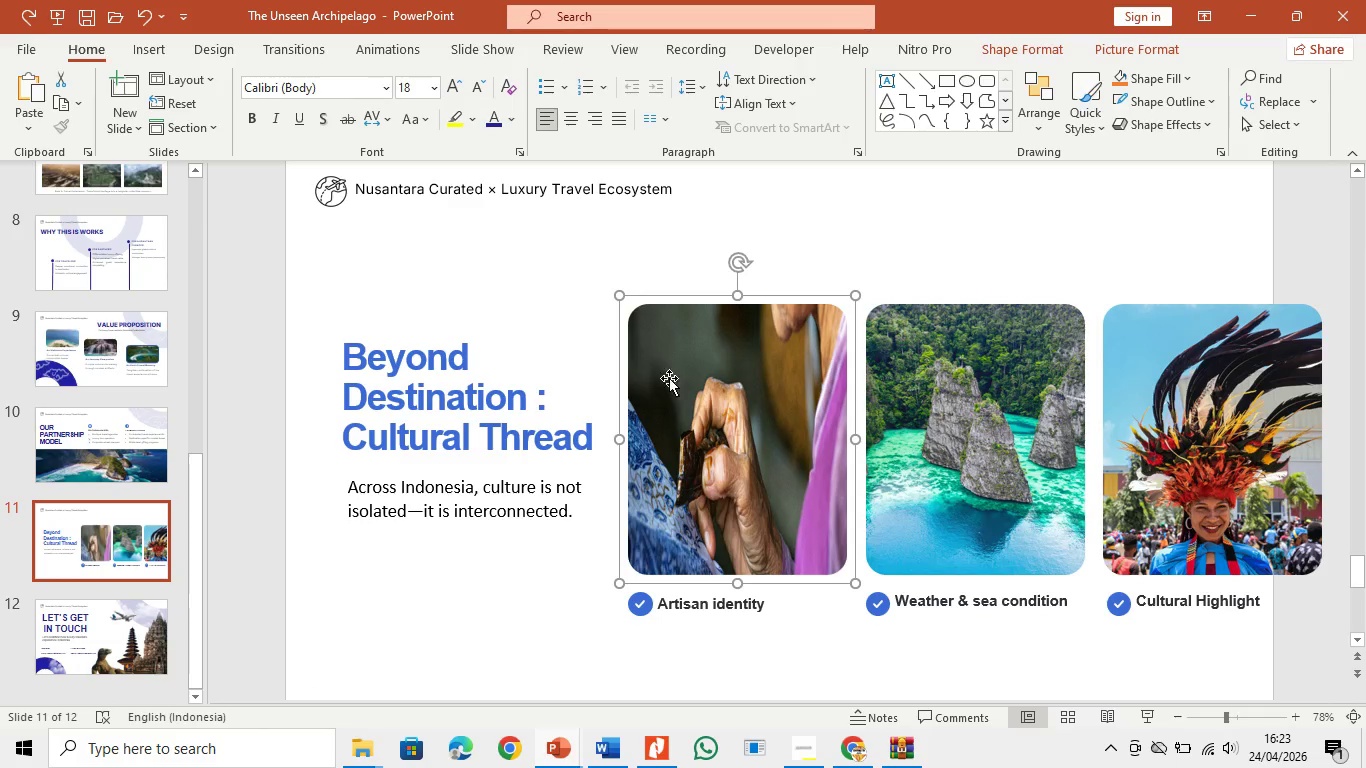 
left_click([672, 397])
 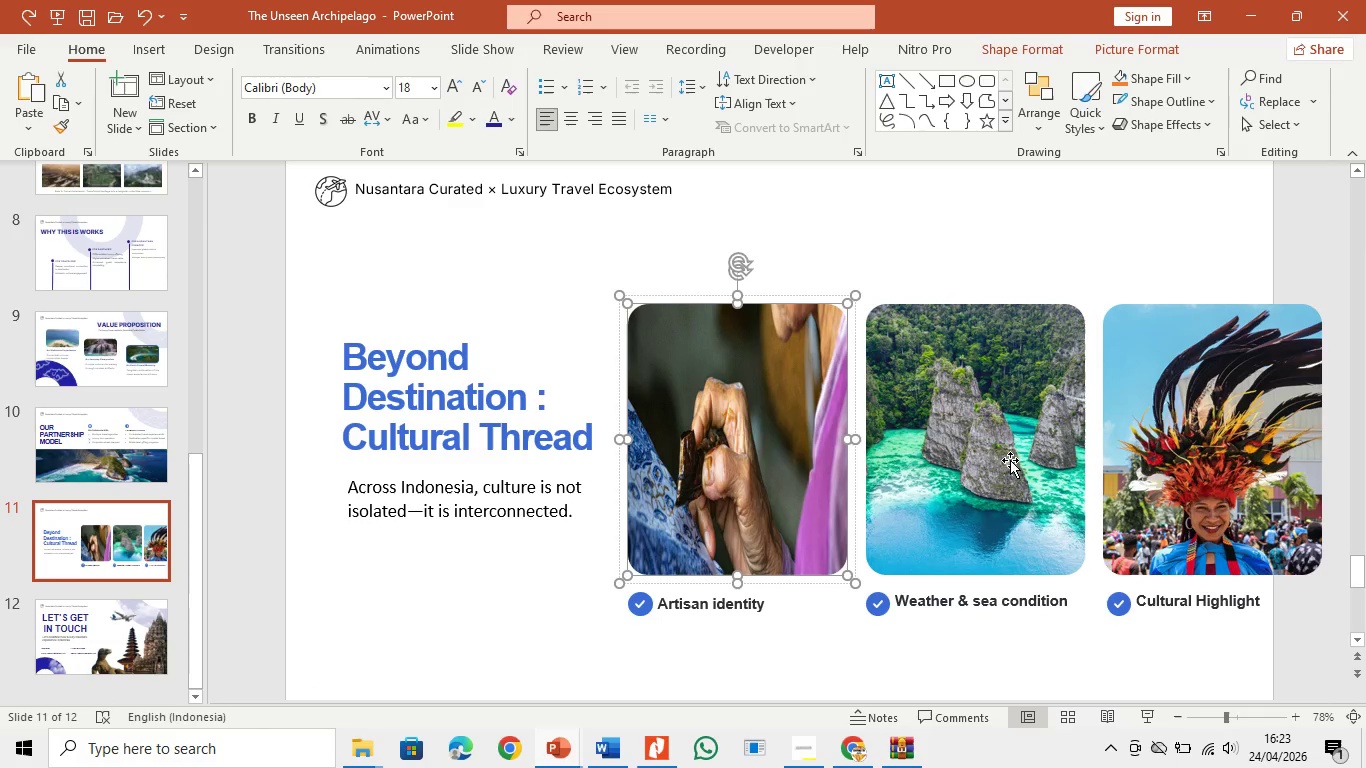 
left_click([762, 443])
 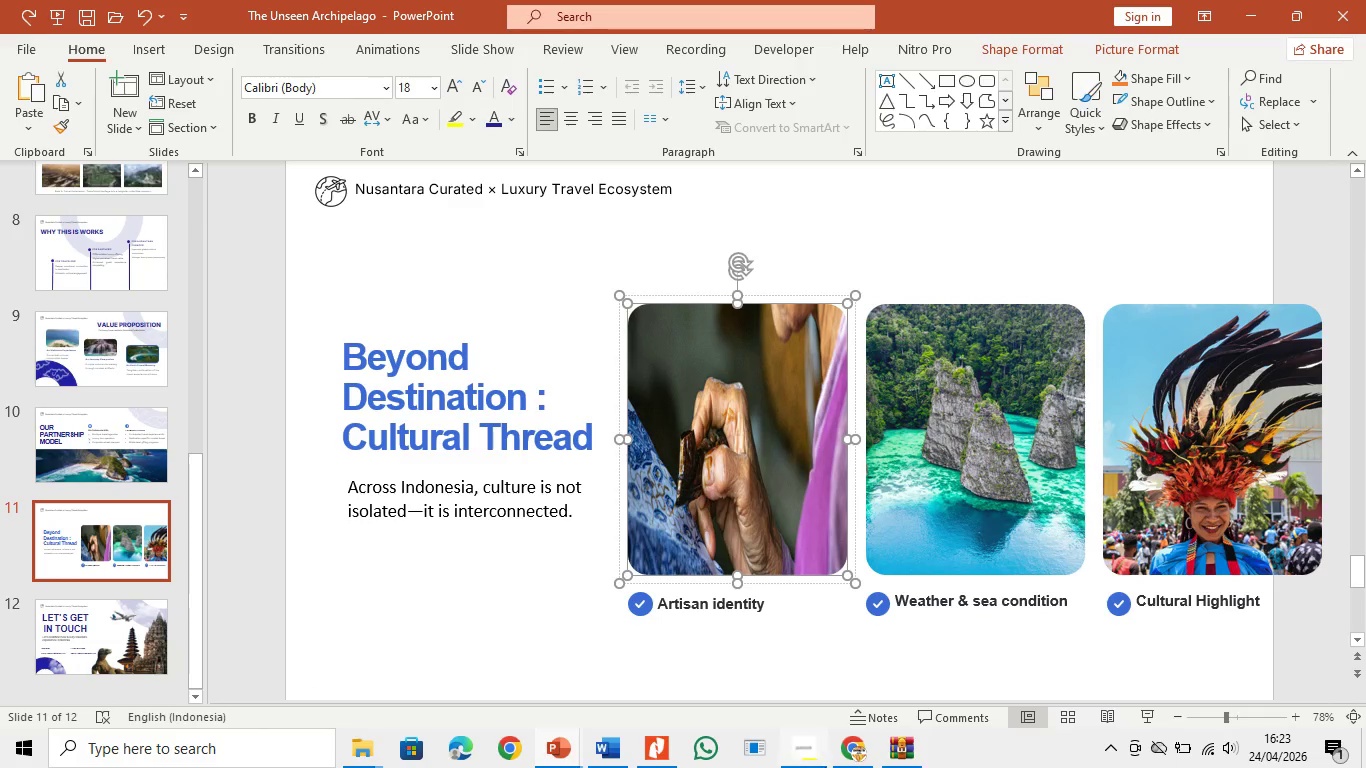 
left_click([863, 751])
 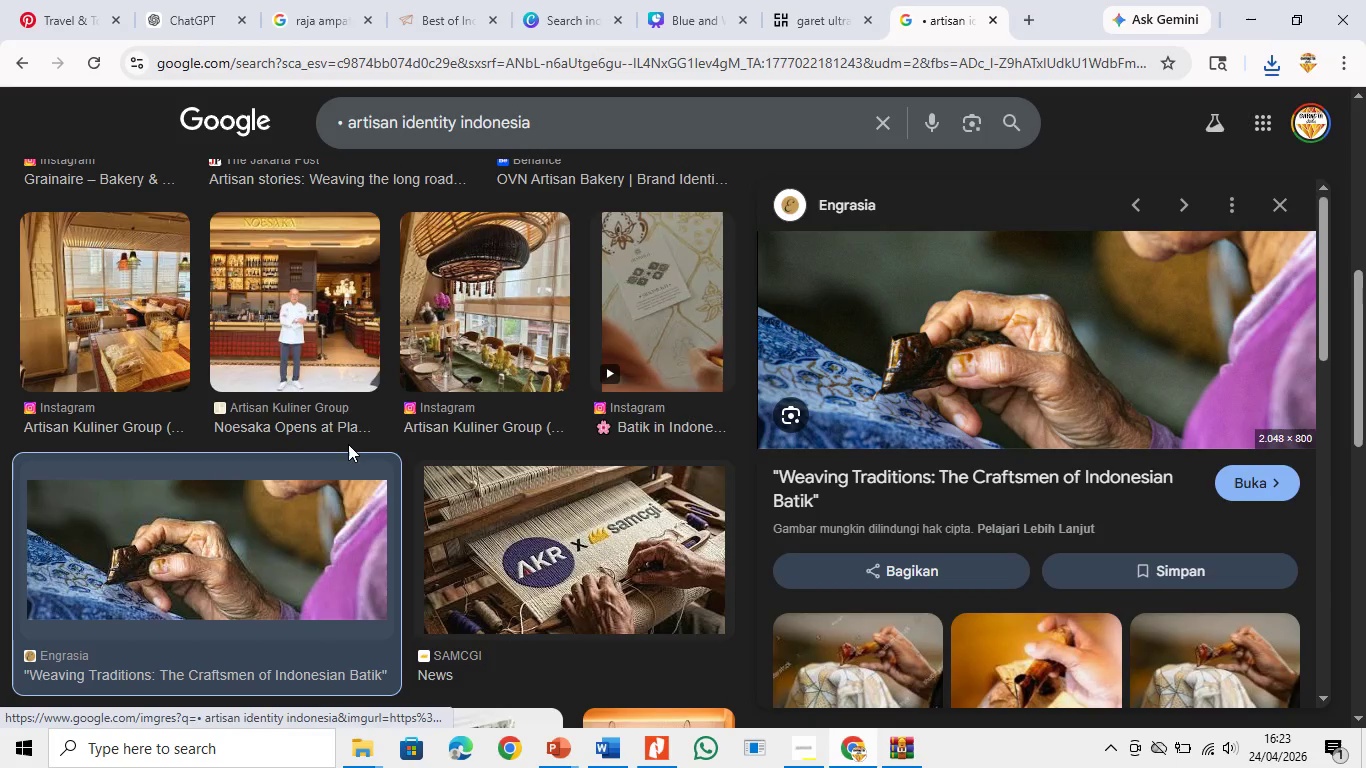 
scroll: coordinate [1015, 438], scroll_direction: down, amount: 22.0
 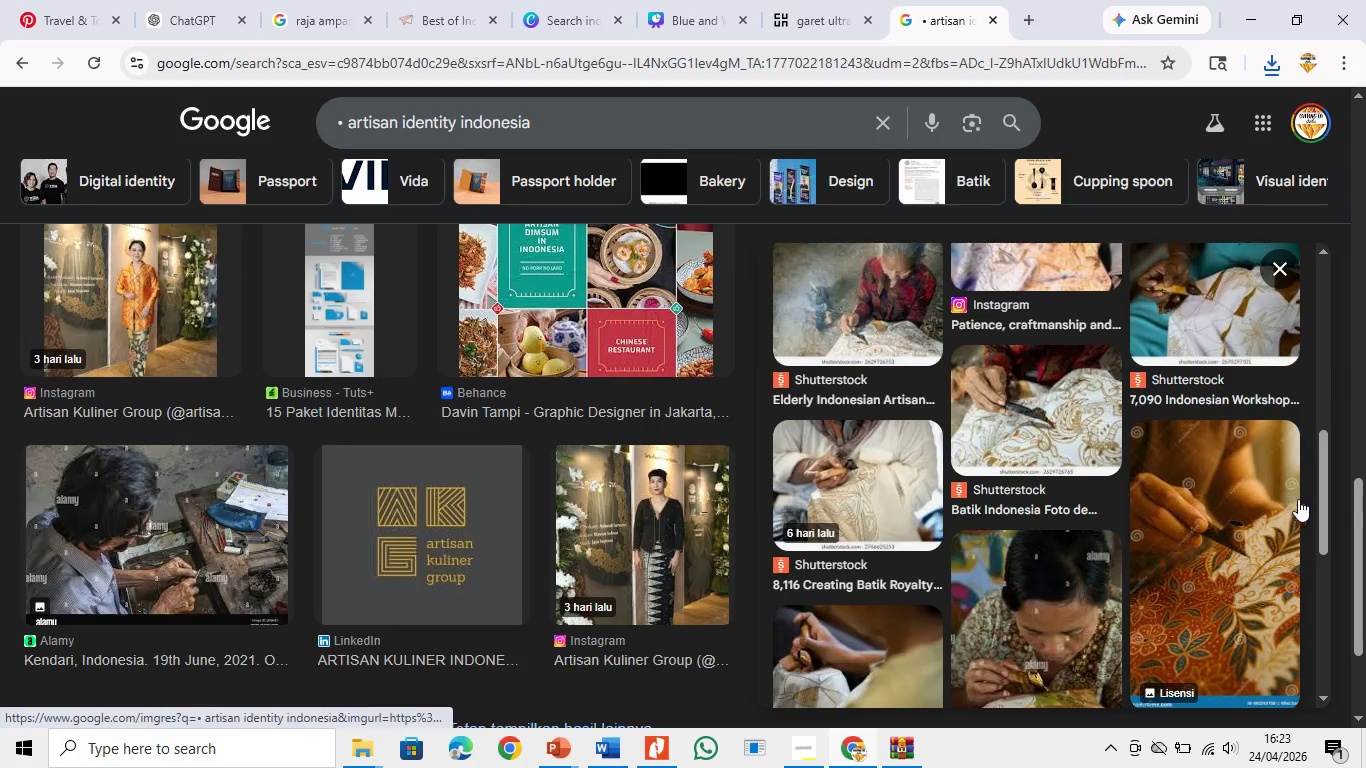 
left_click_drag(start_coordinate=[1320, 525], to_coordinate=[1304, 365])
 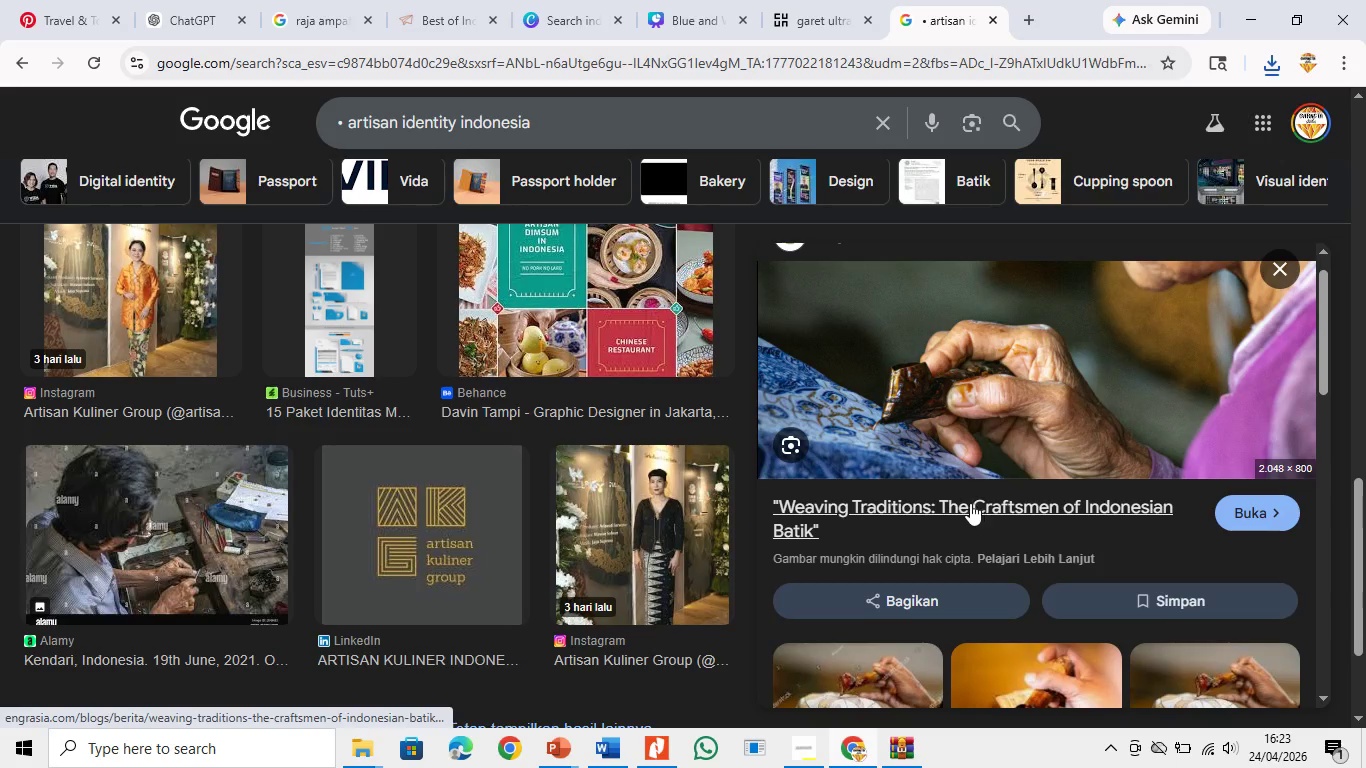 
left_click_drag(start_coordinate=[940, 499], to_coordinate=[979, 523])
 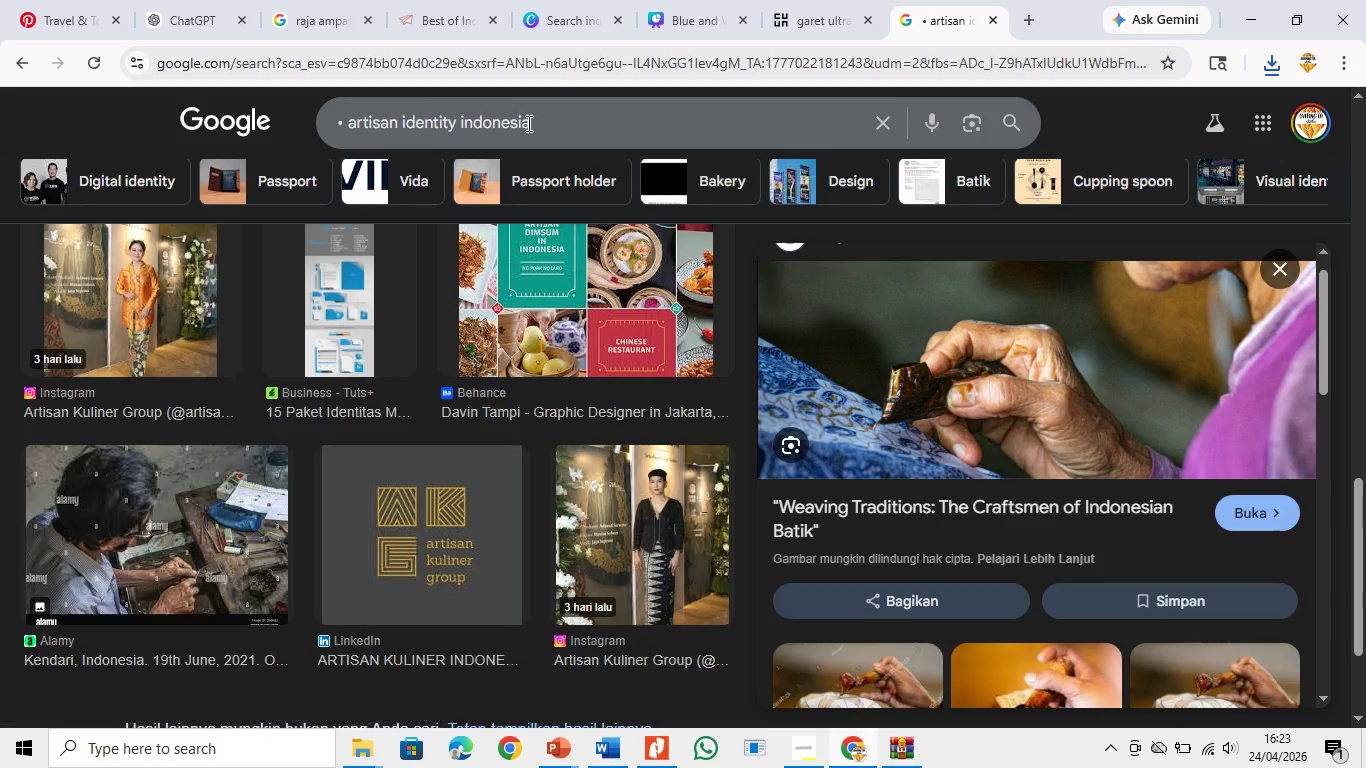 
left_click_drag(start_coordinate=[538, 124], to_coordinate=[0, 124])
 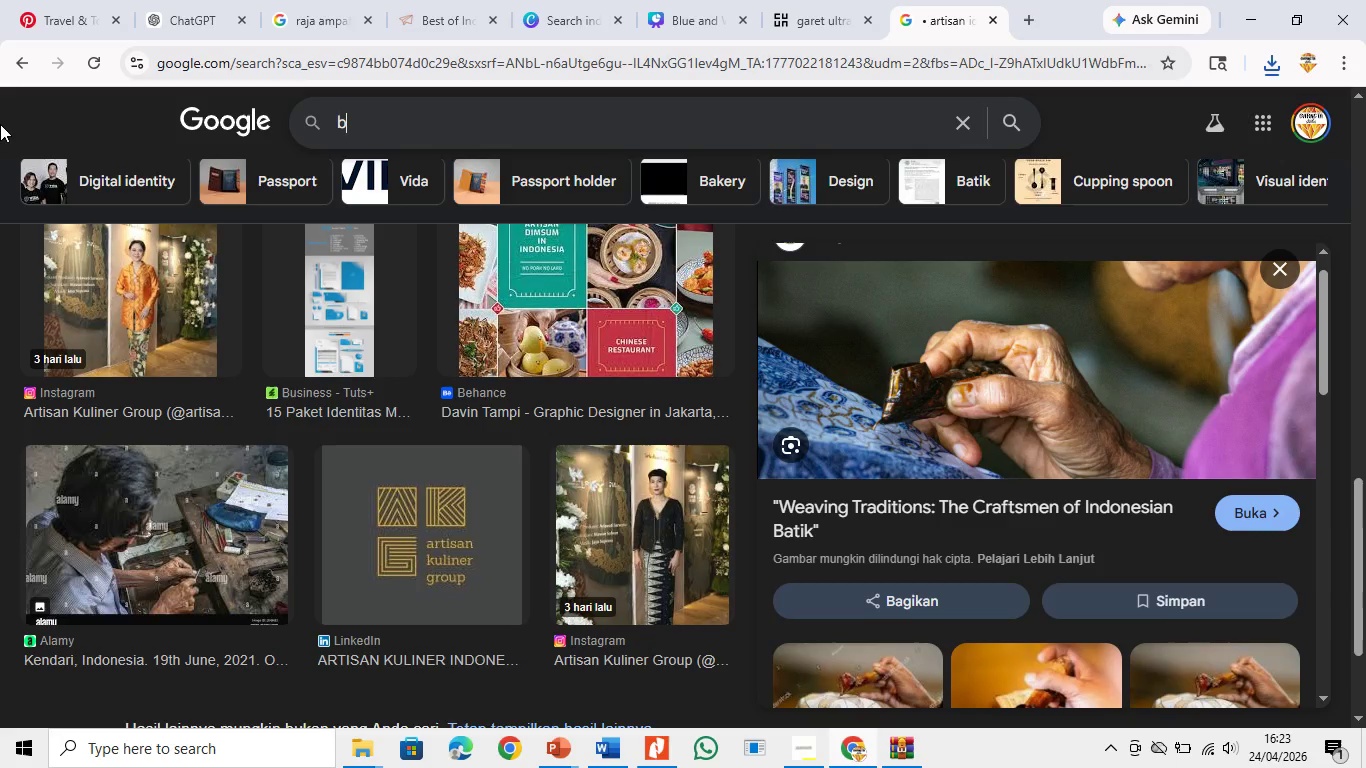 
type(batk indonesia)
 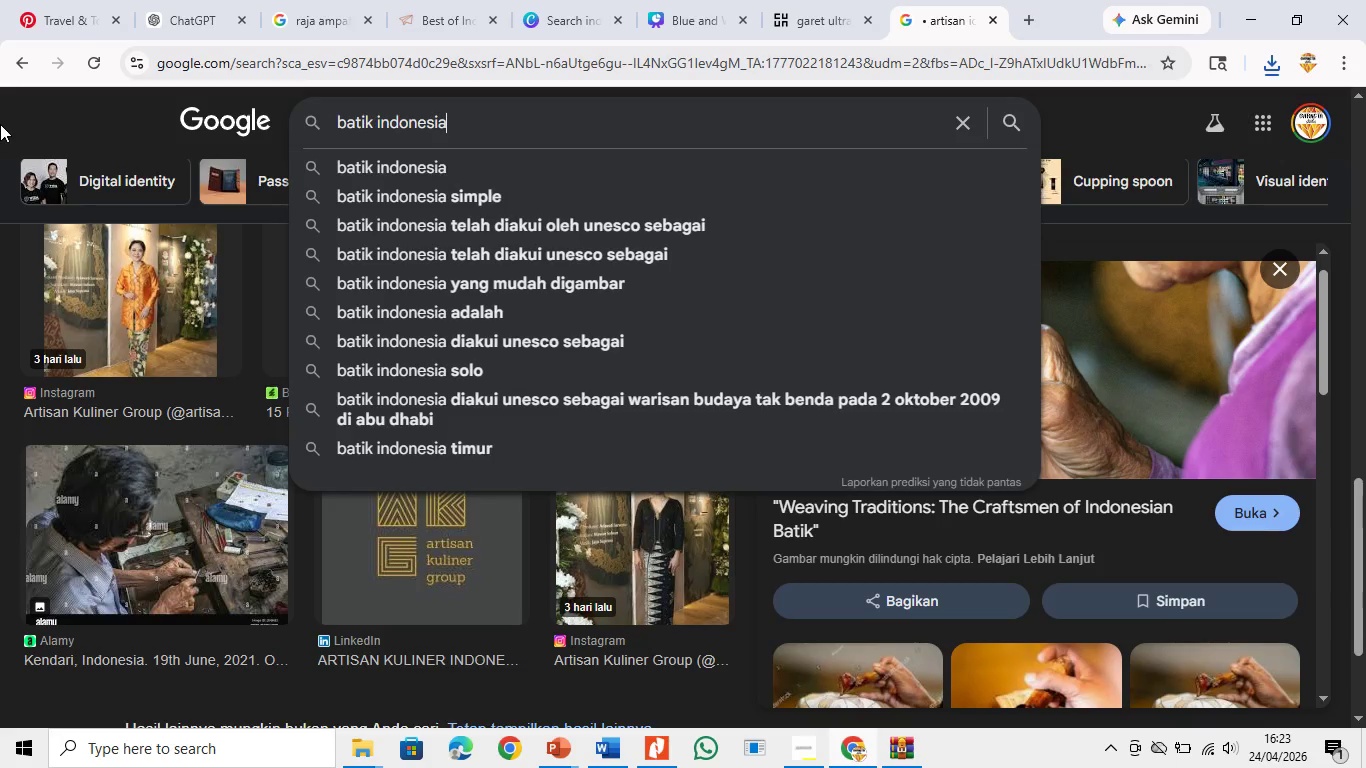 
key(Enter)
 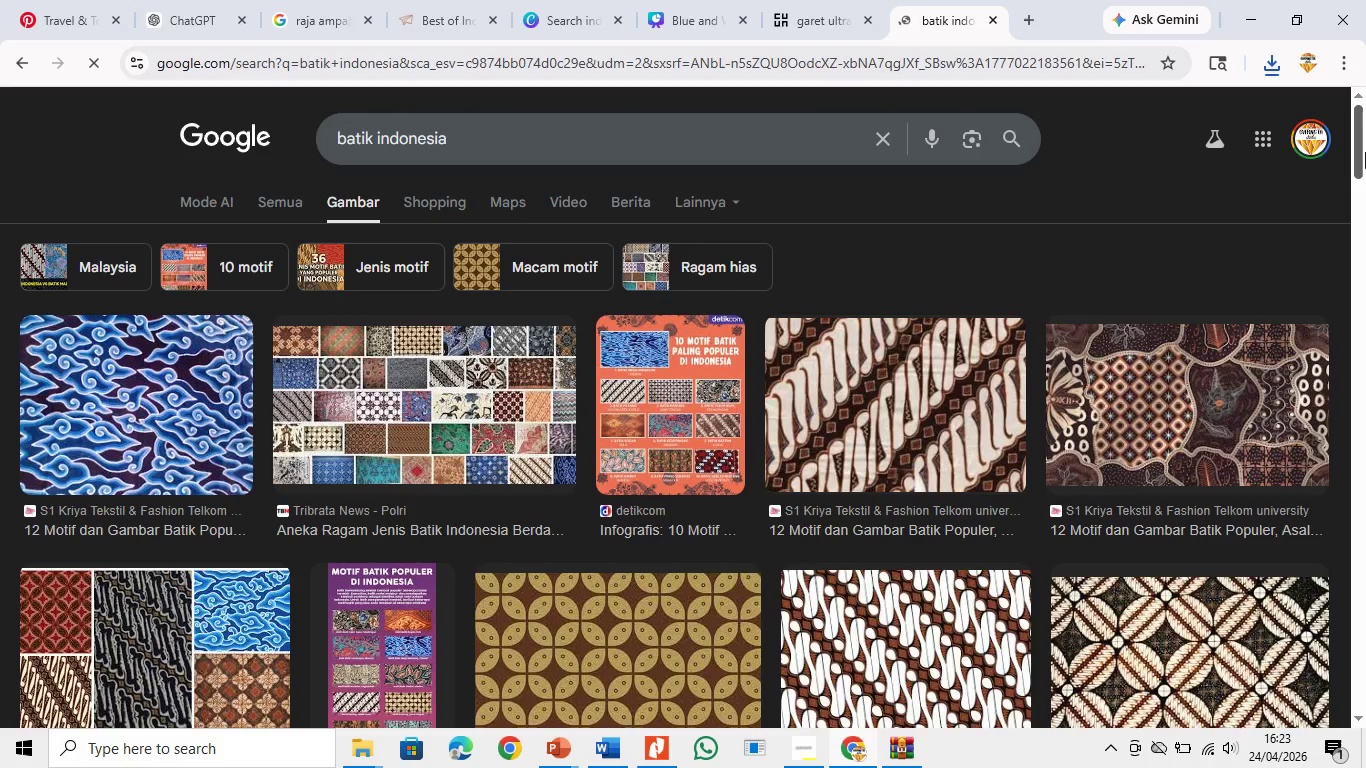 
left_click_drag(start_coordinate=[1365, 155], to_coordinate=[1365, 432])
 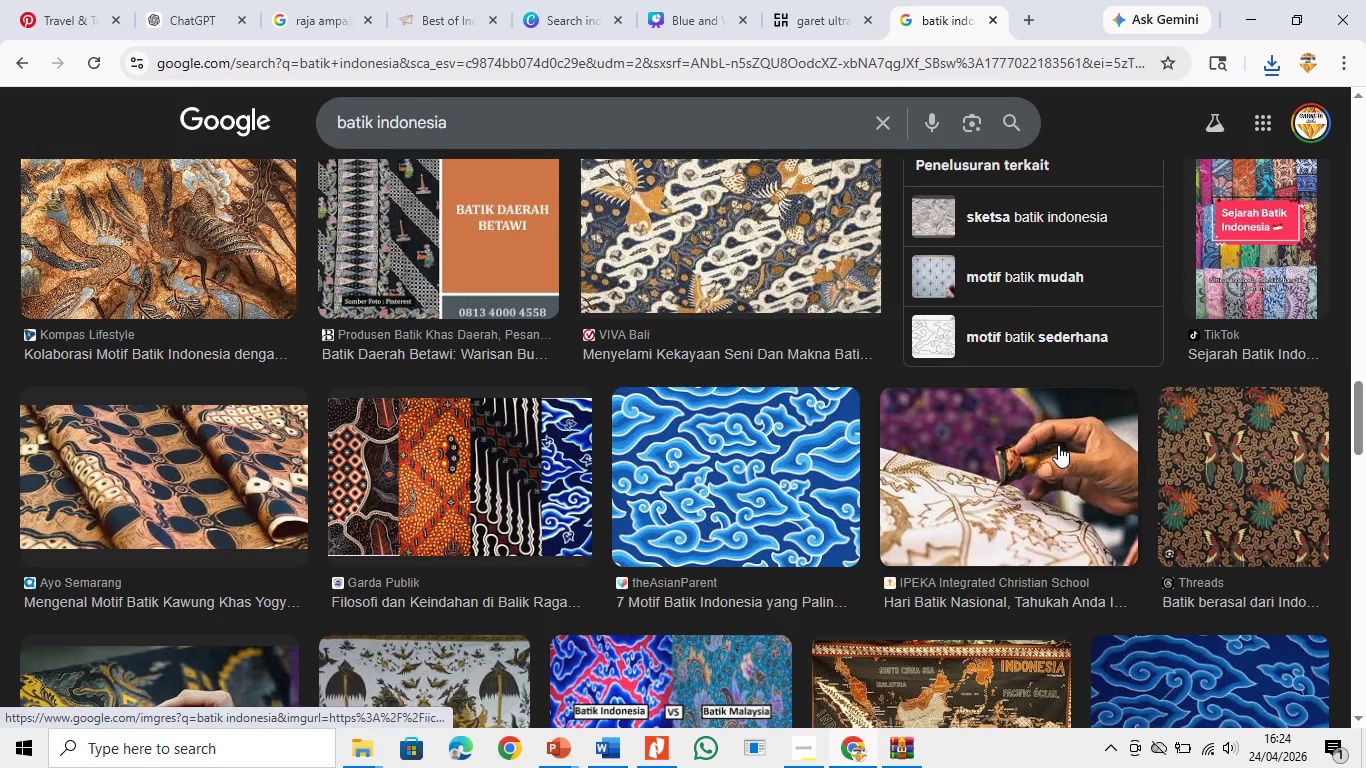 
left_click([1058, 445])
 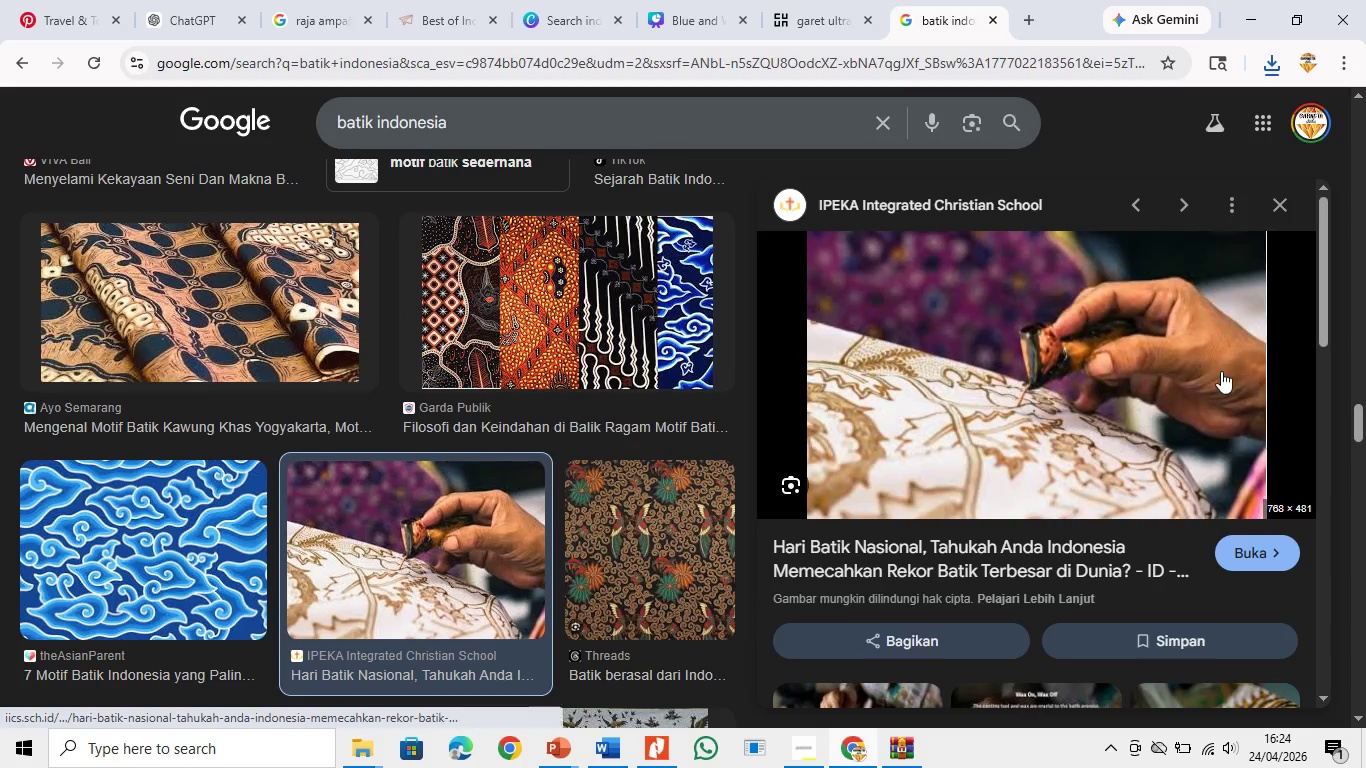 
left_click([1147, 357])
 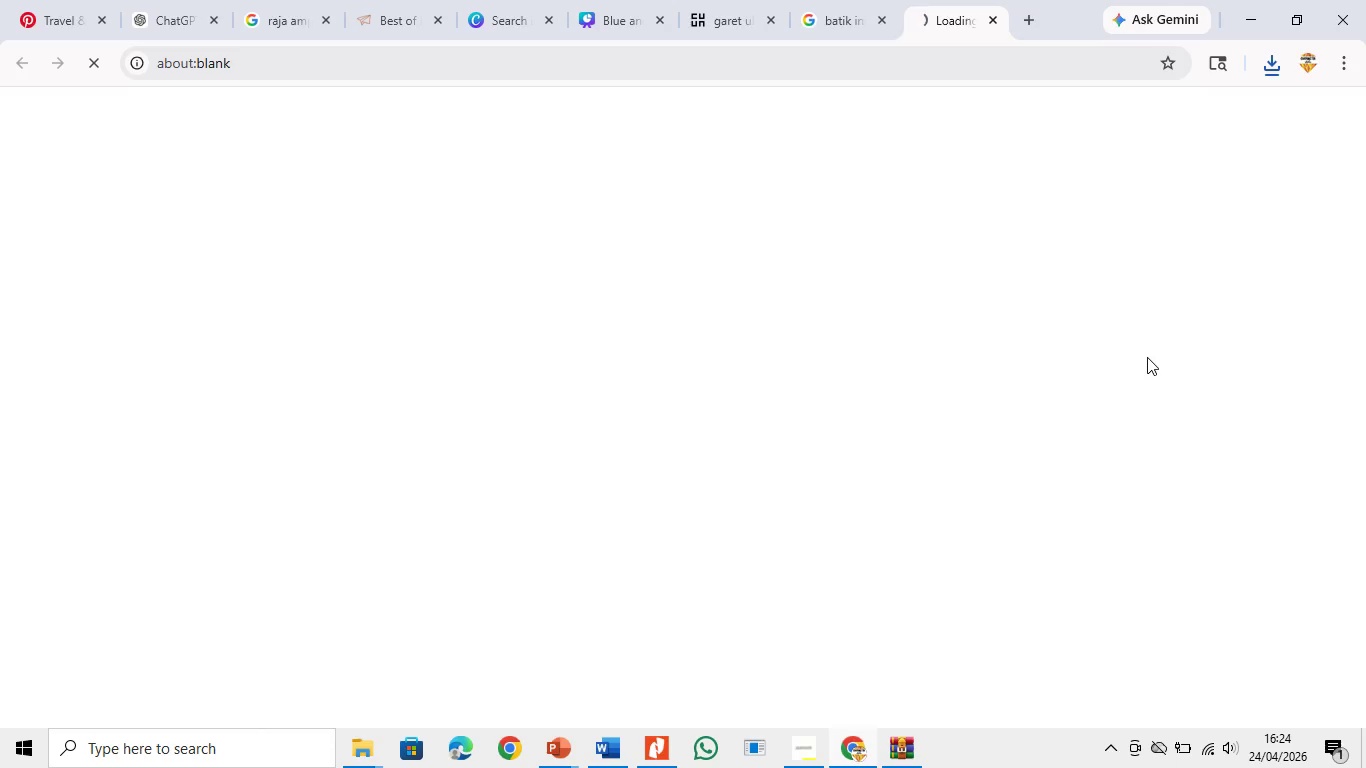 
mouse_move([703, 305])
 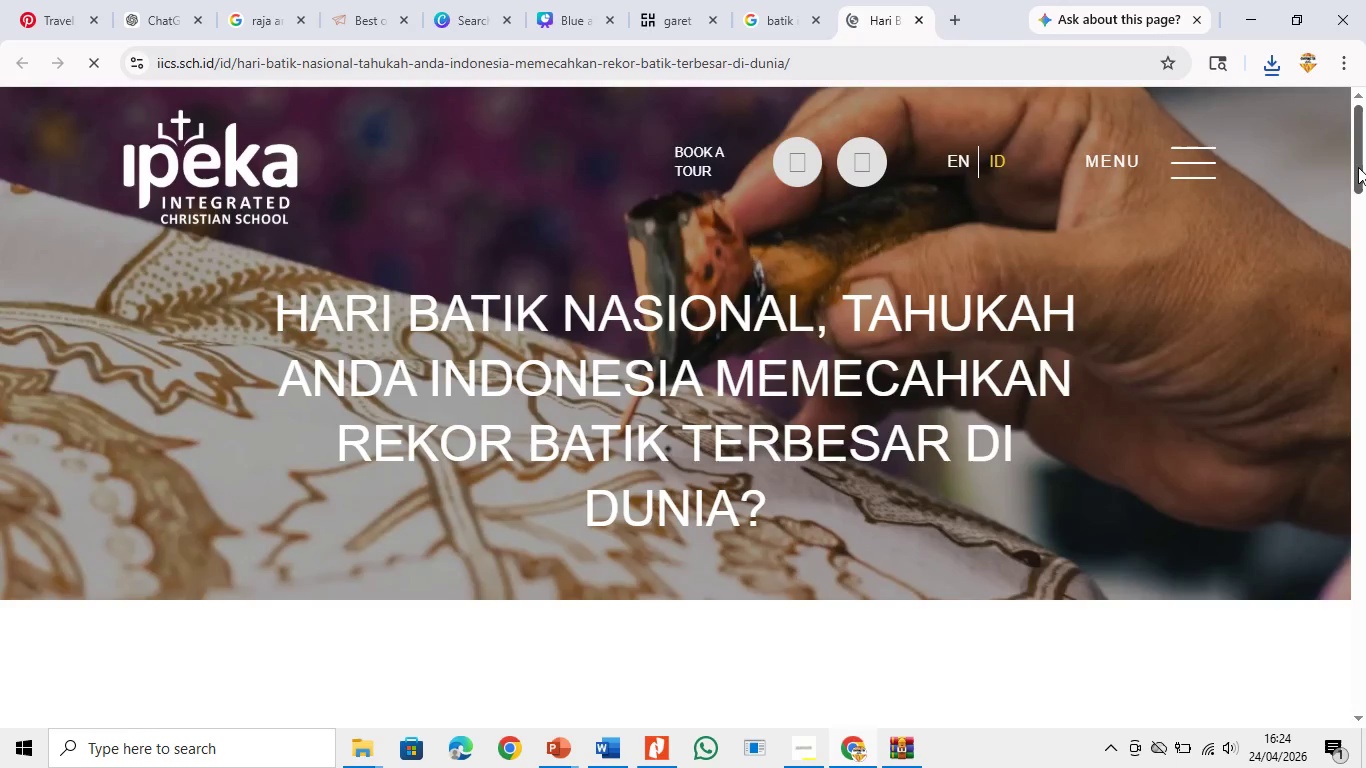 
left_click_drag(start_coordinate=[1358, 167], to_coordinate=[1365, 293])
 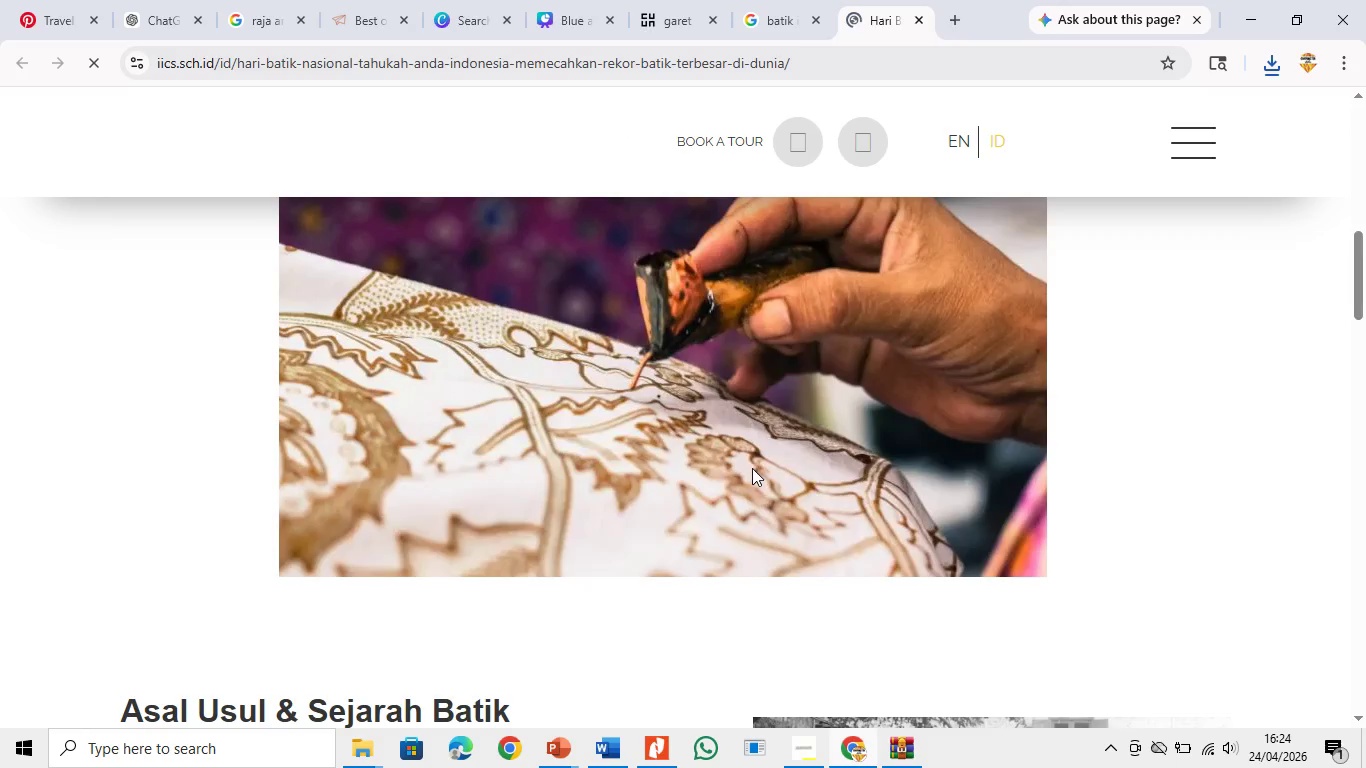 
right_click([751, 464])
 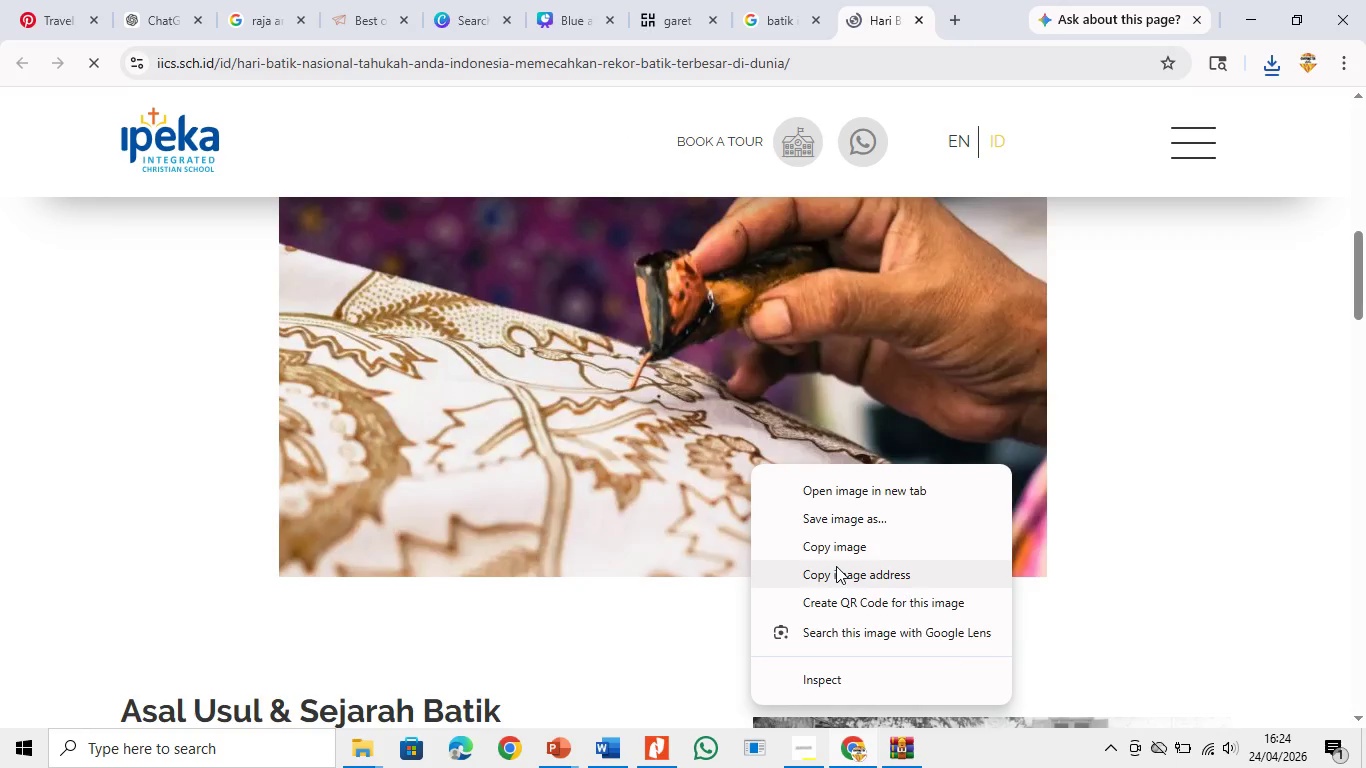 
left_click([836, 519])
 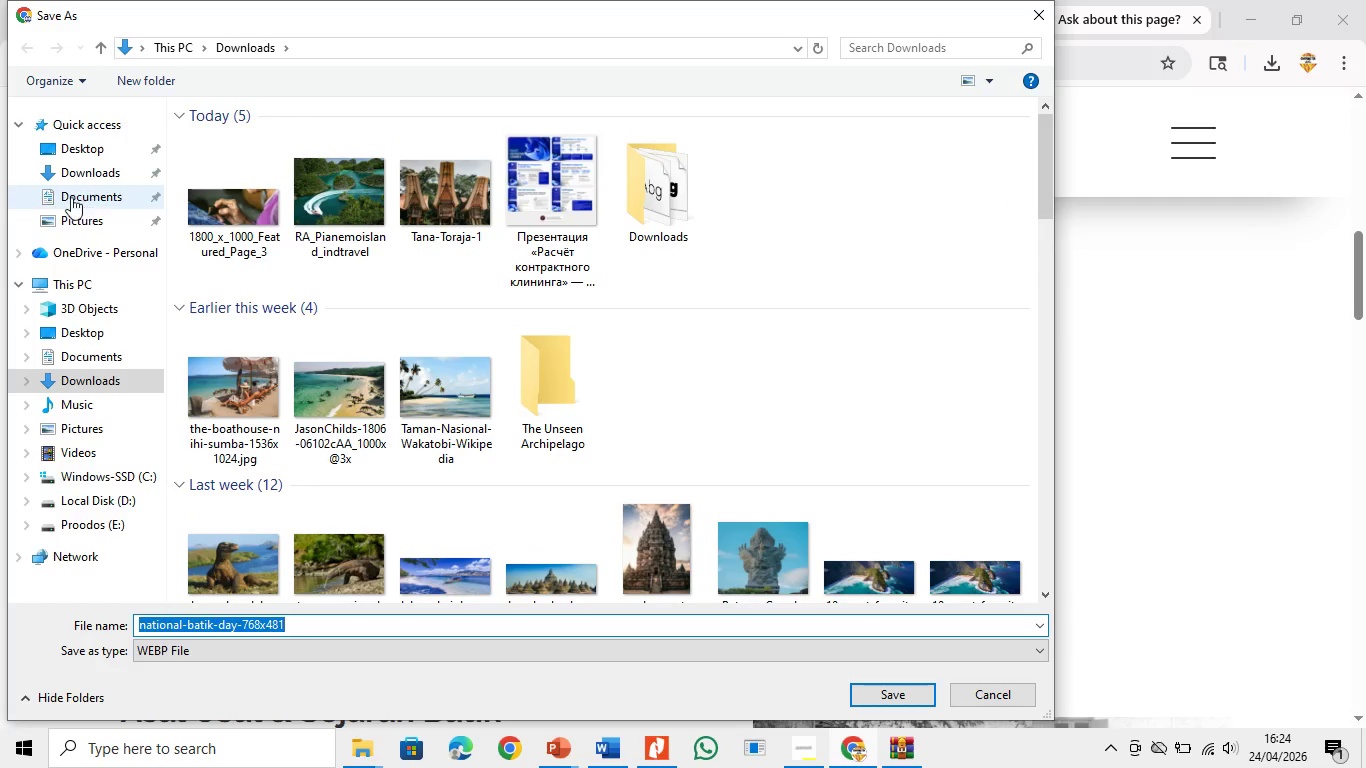 
double_click([81, 166])
 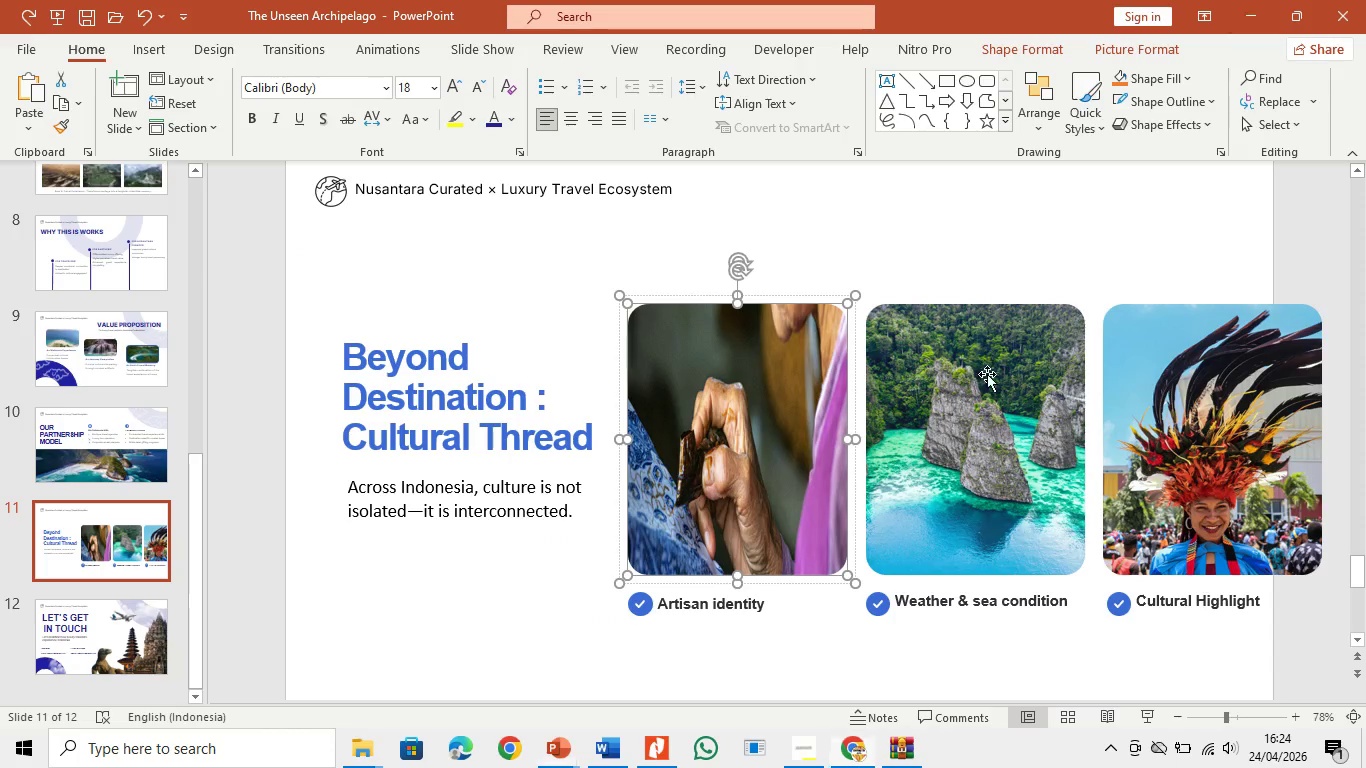 
right_click([706, 389])
 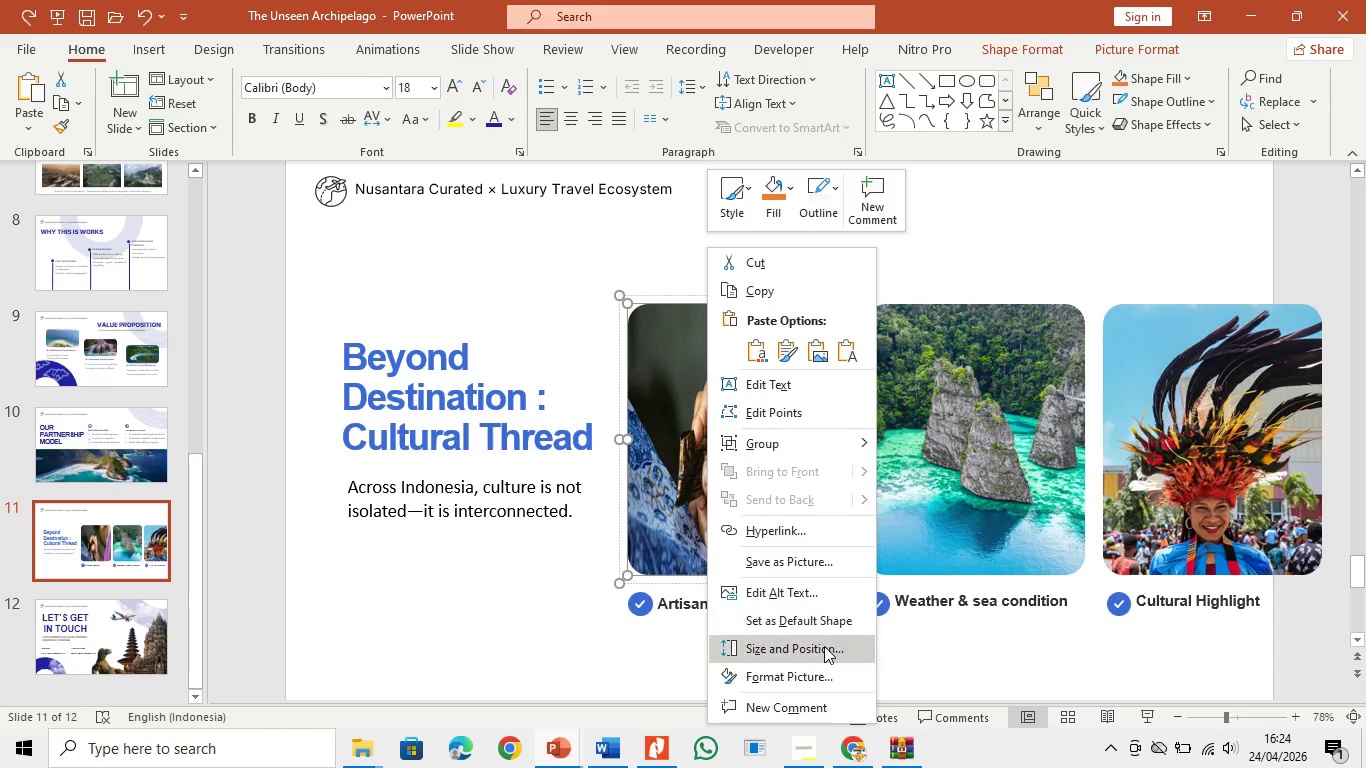 
left_click([824, 664])
 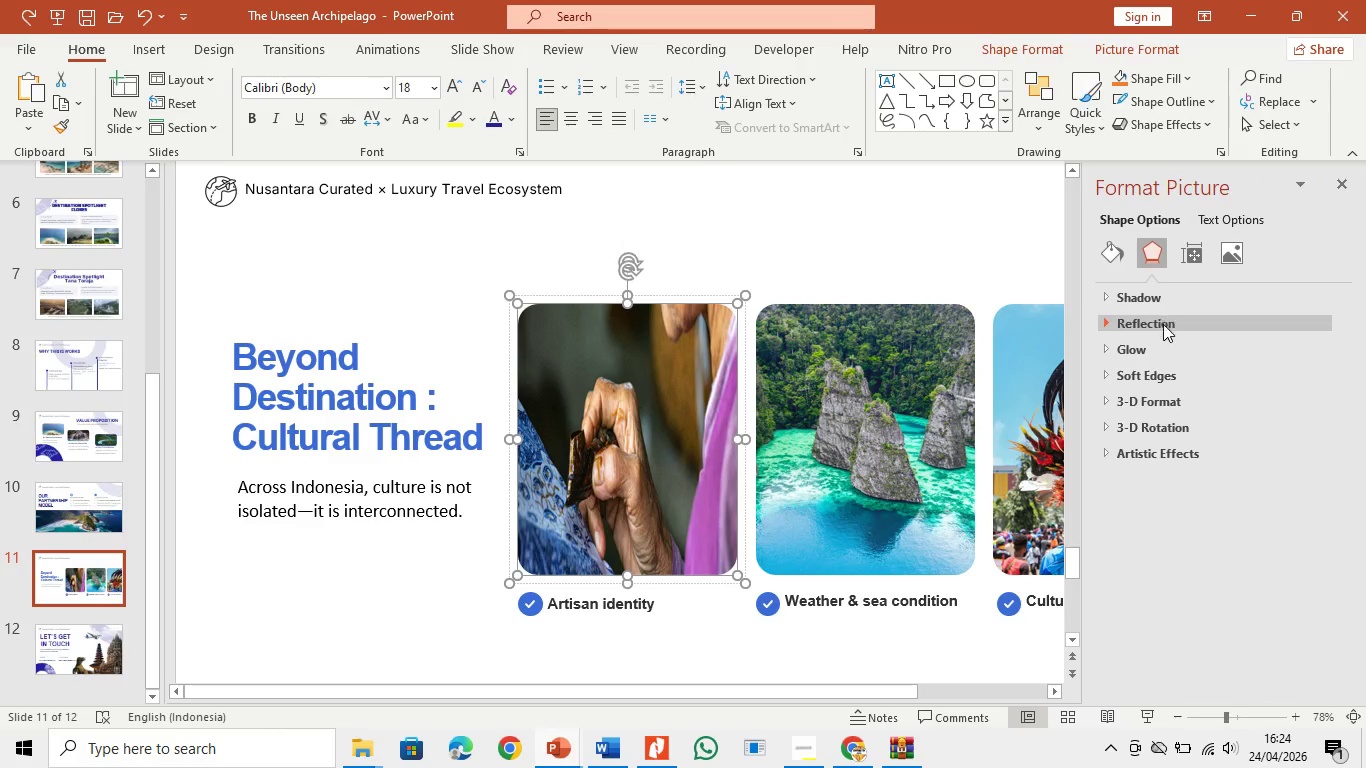 
left_click([1108, 240])
 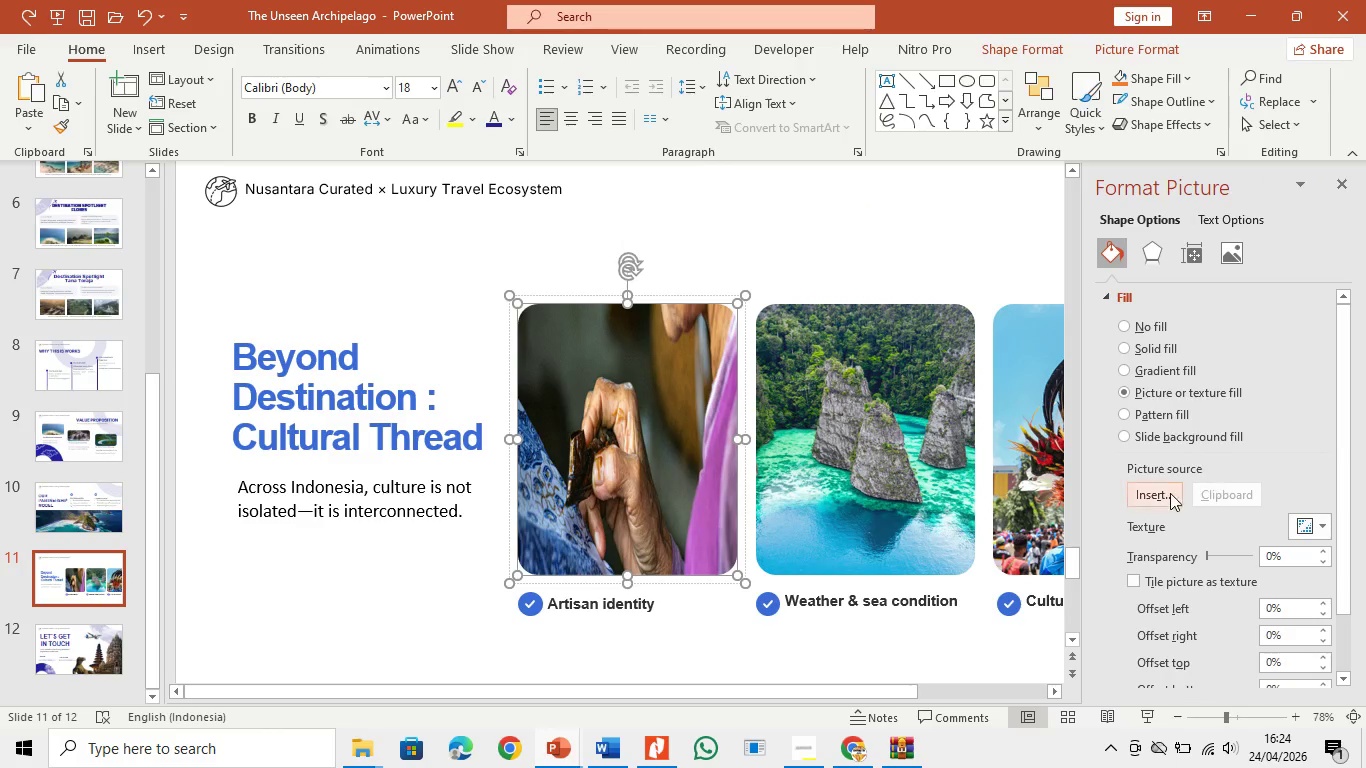 
left_click([1162, 494])
 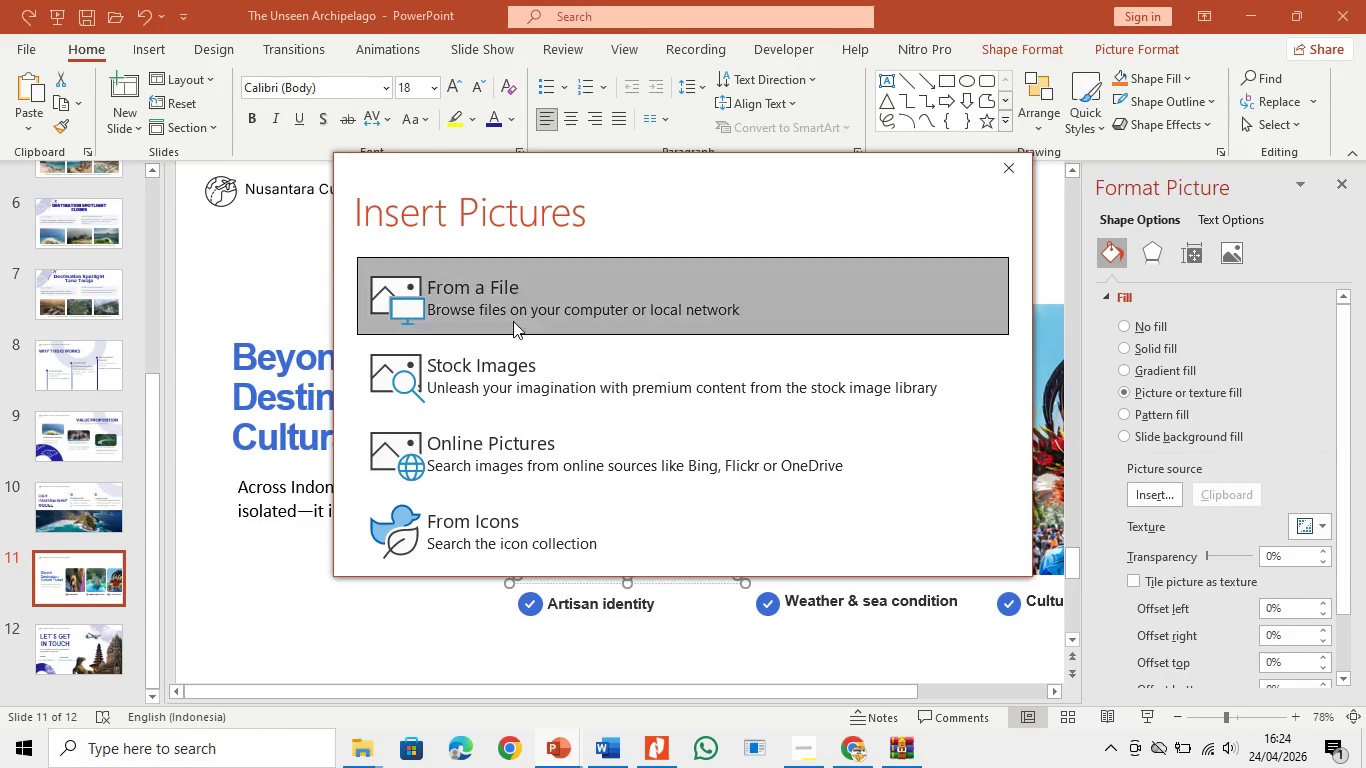 
double_click([513, 321])
 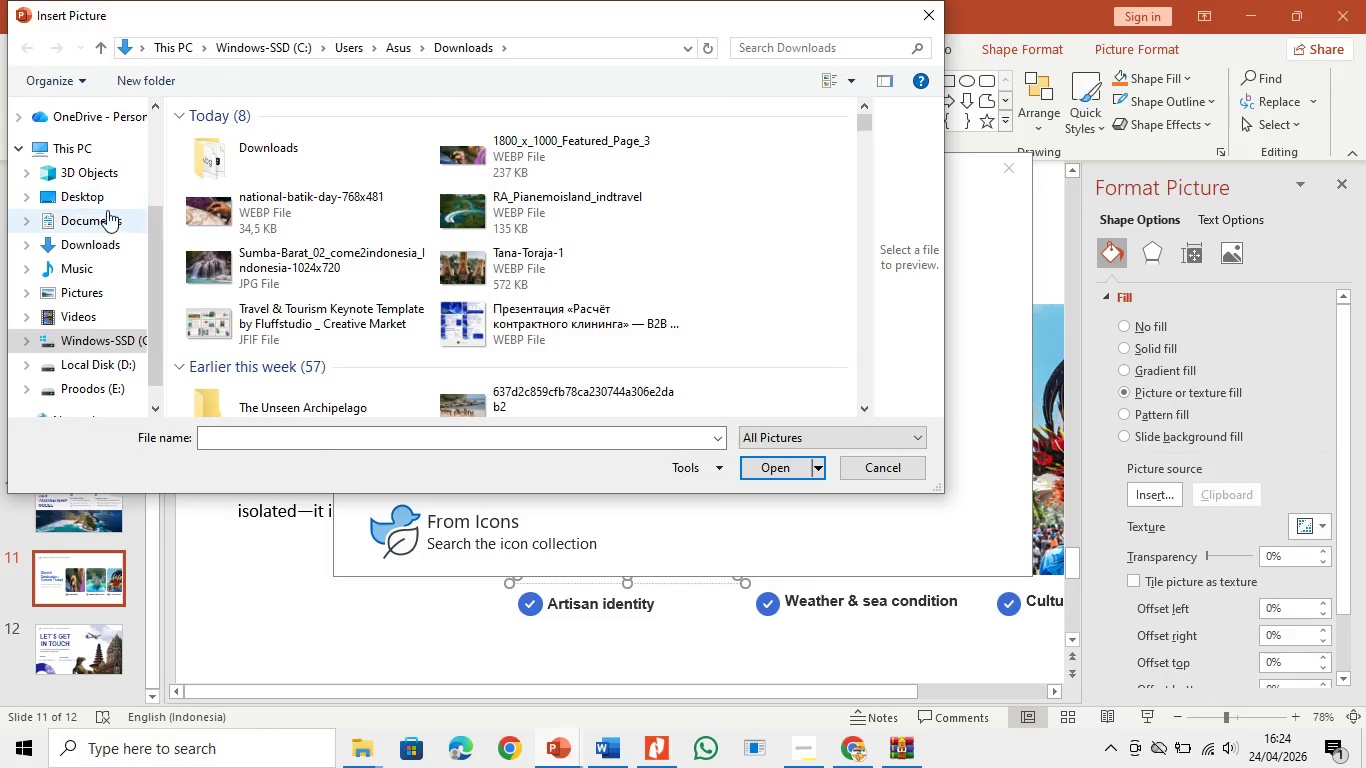 
double_click([215, 217])
 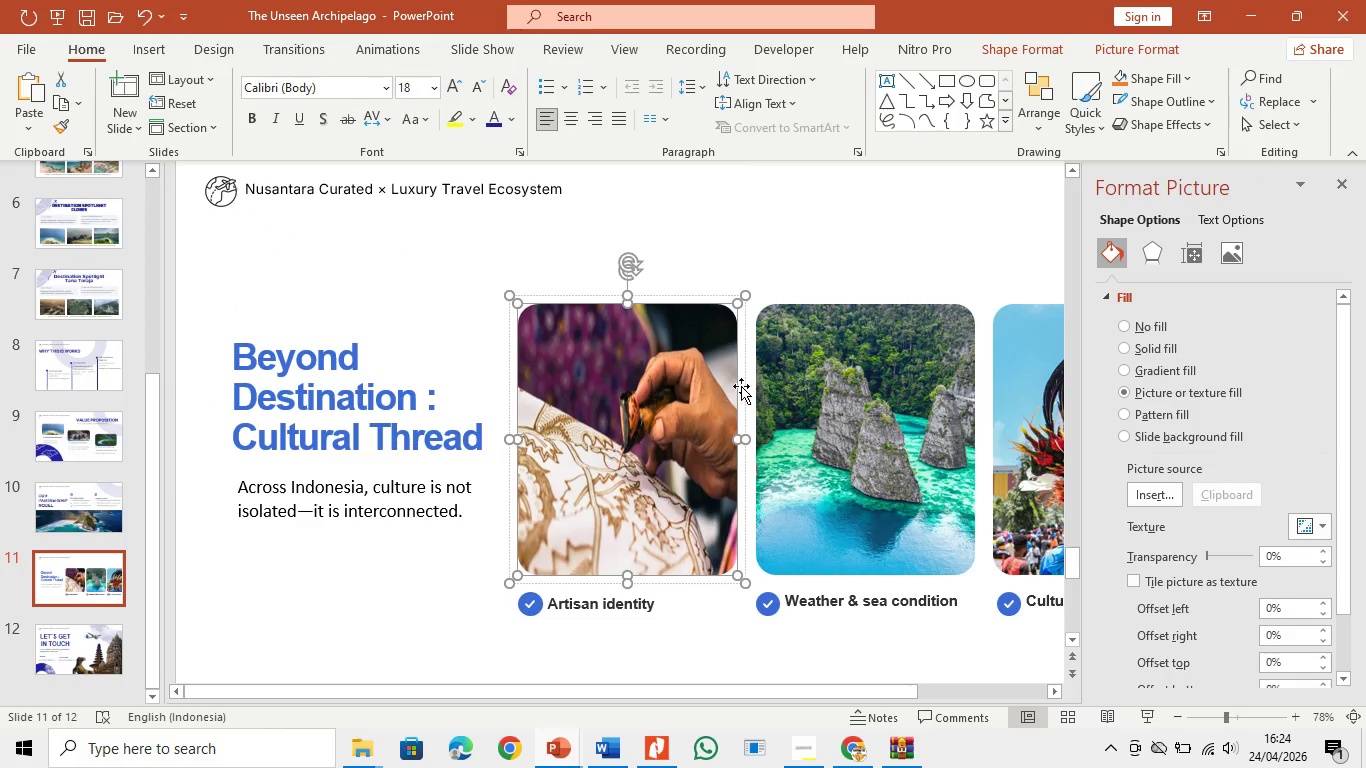 
left_click([1134, 46])
 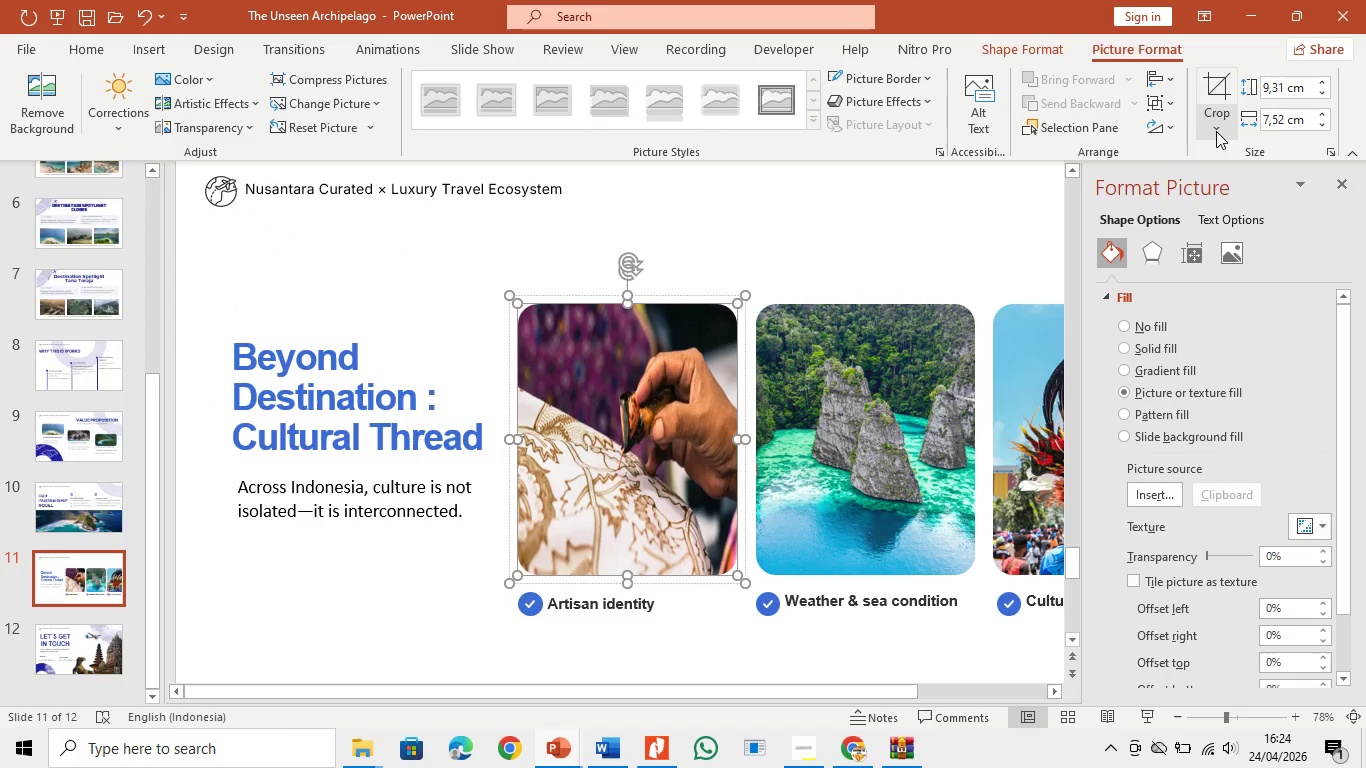 
left_click([1216, 131])
 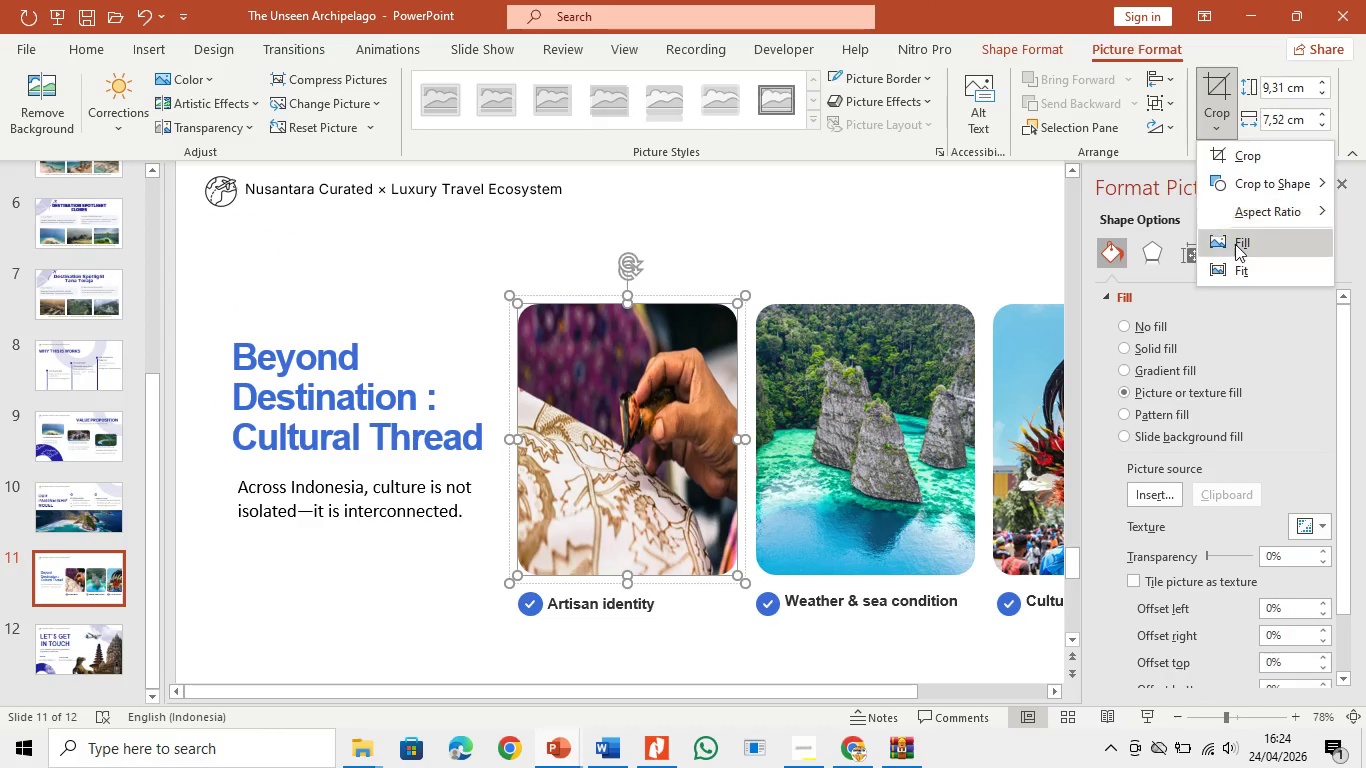 
left_click([1235, 245])
 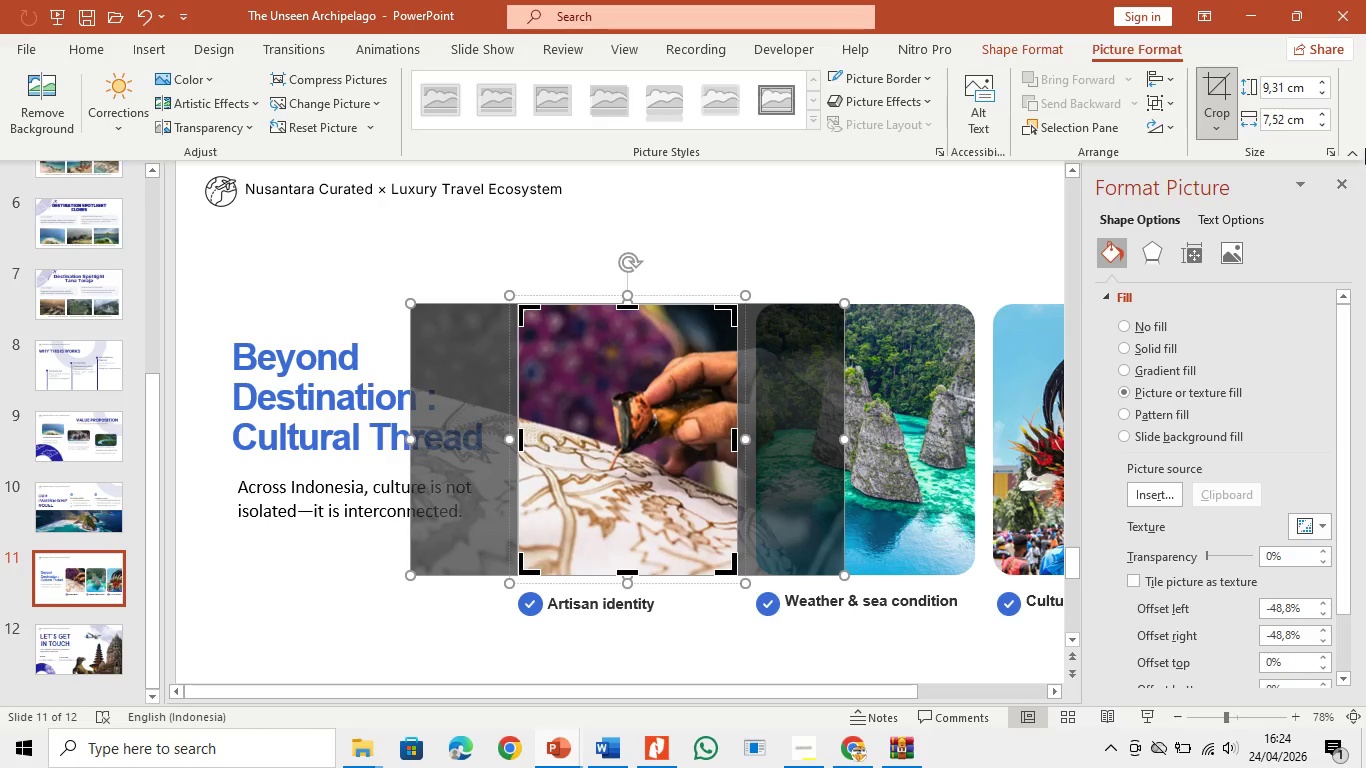 
left_click([1343, 187])
 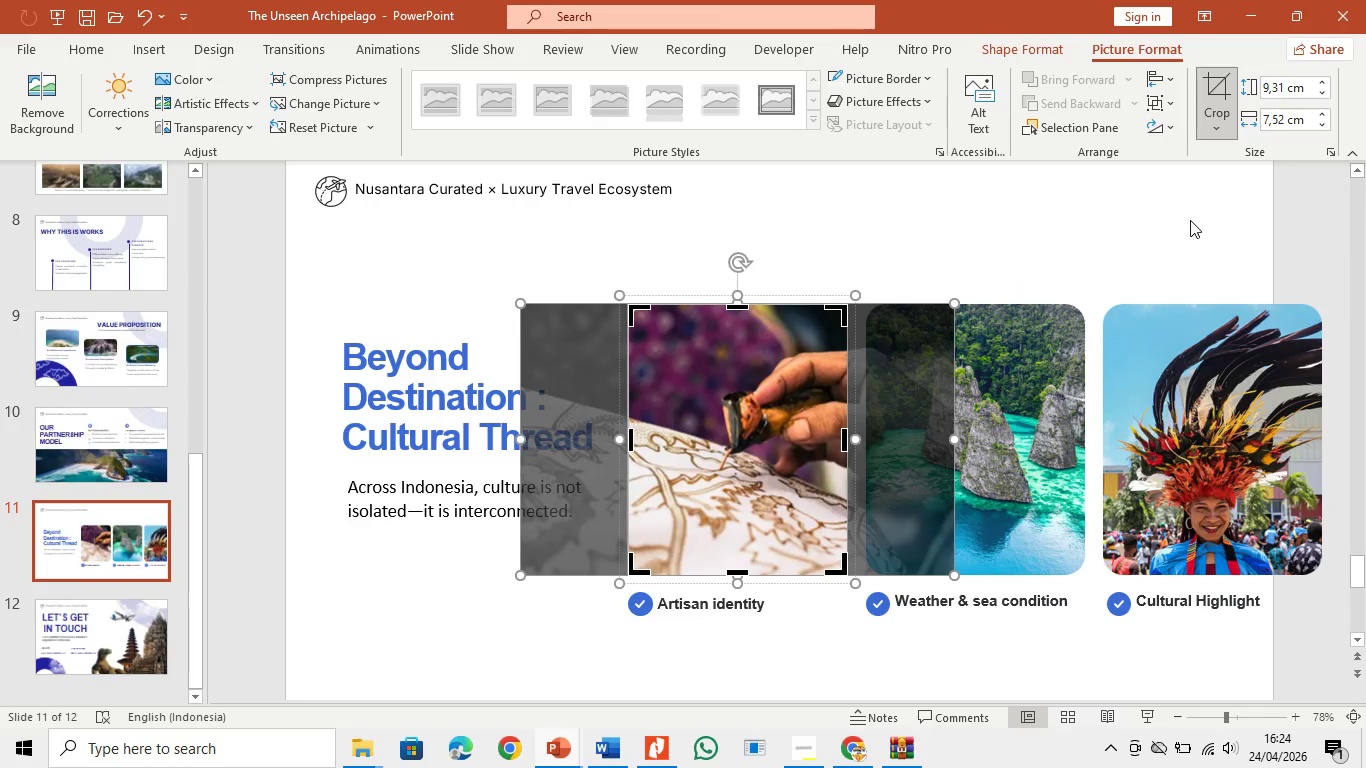 
left_click([1186, 219])
 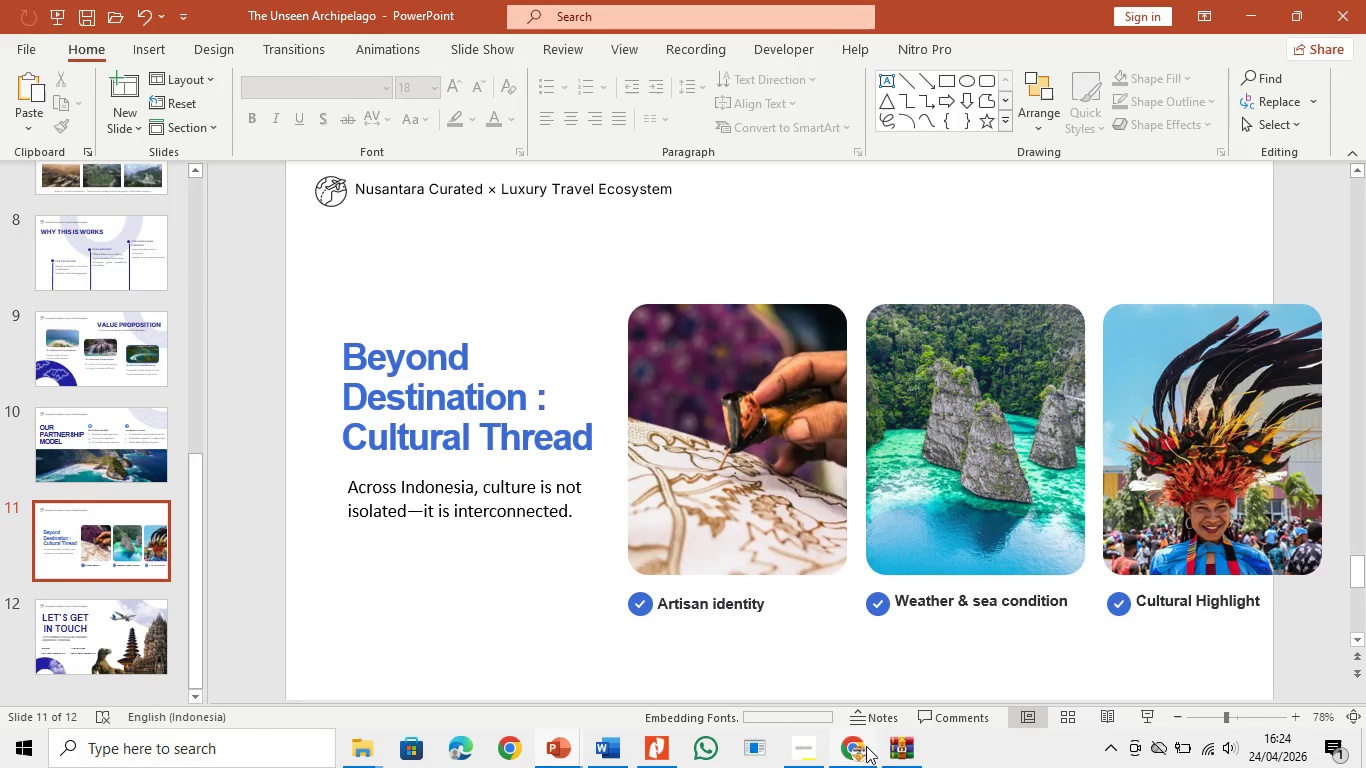 
left_click([596, 750])
 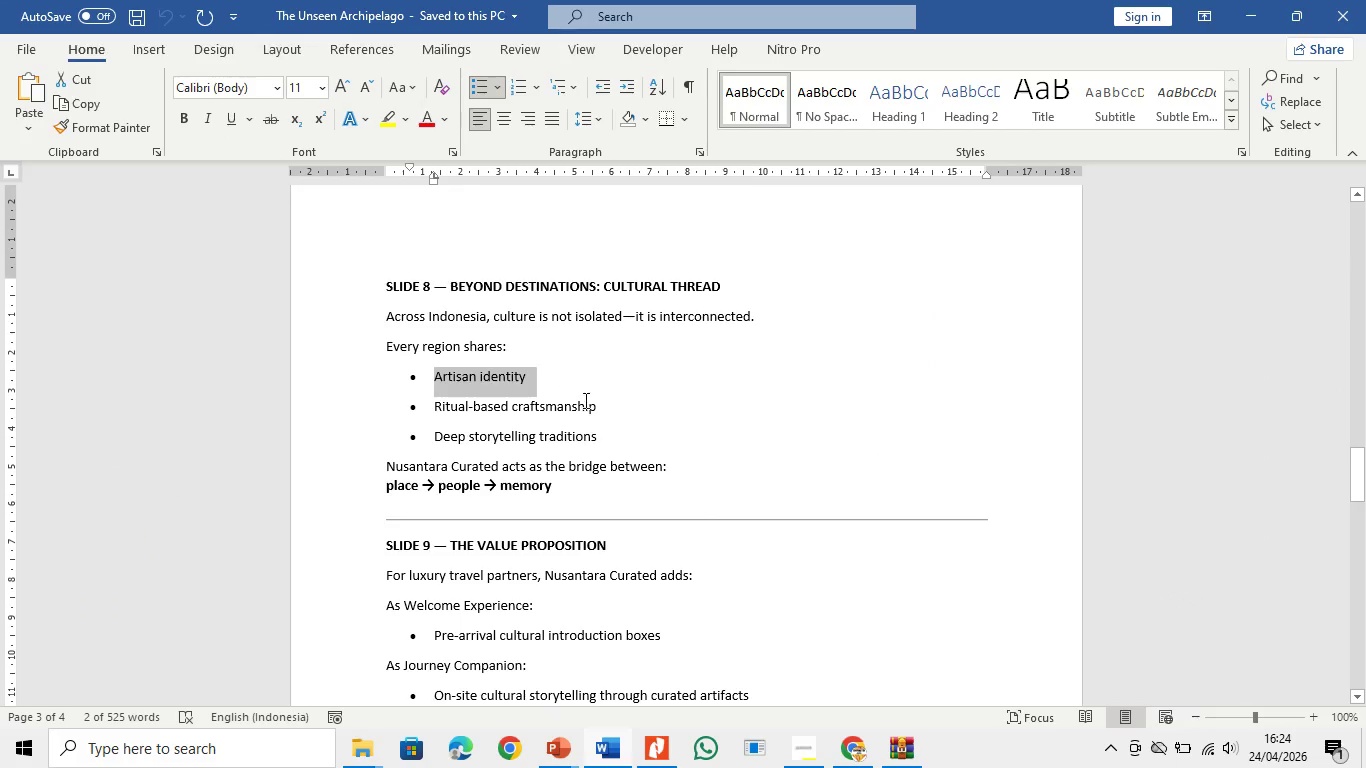 
left_click_drag(start_coordinate=[610, 408], to_coordinate=[441, 404])
 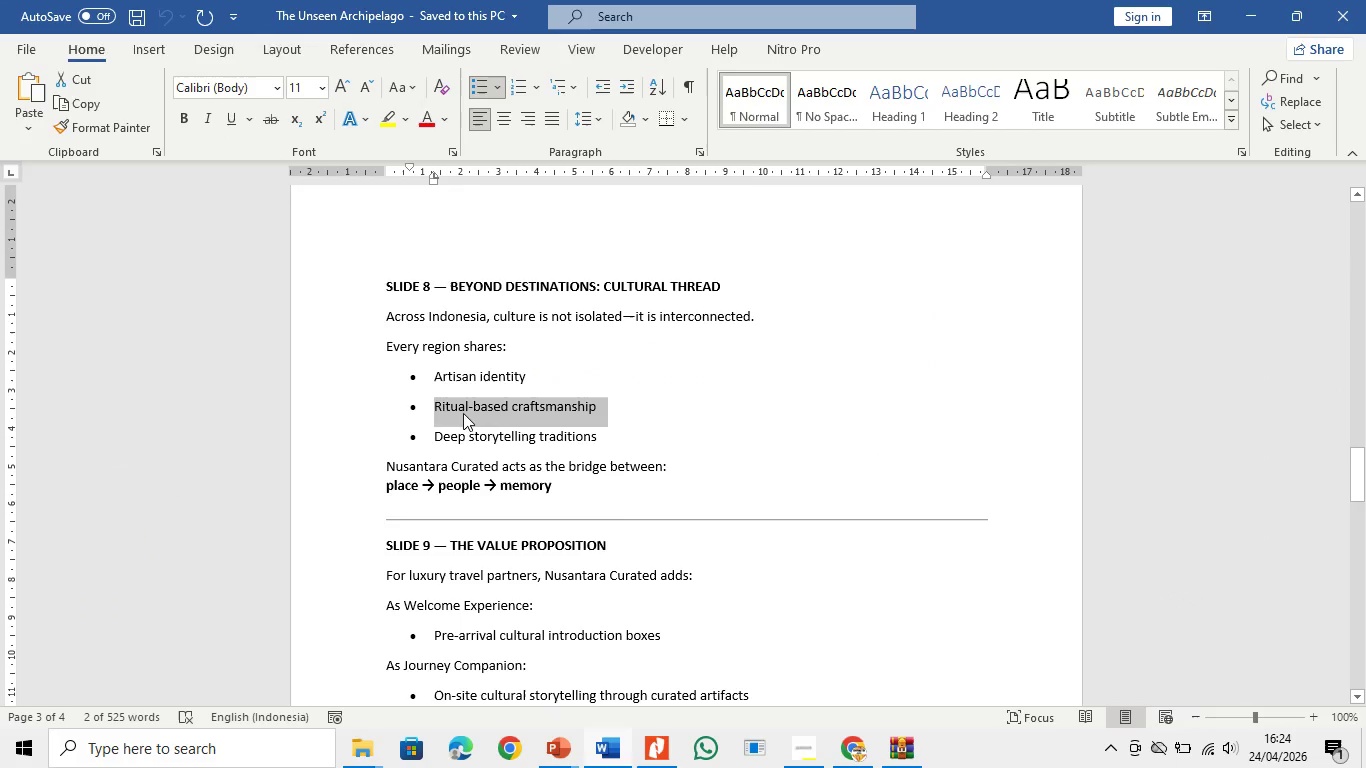 
key(Control+C)
 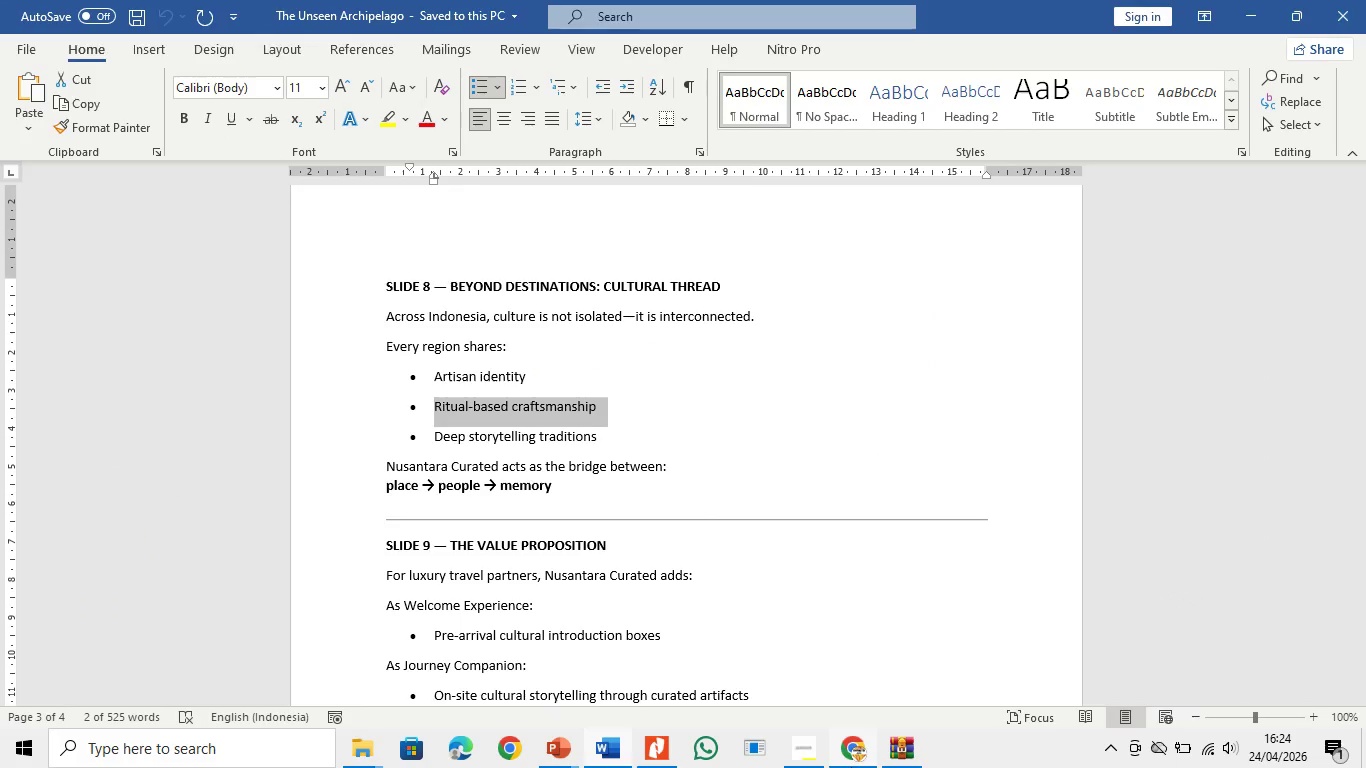 
left_click([851, 767])
 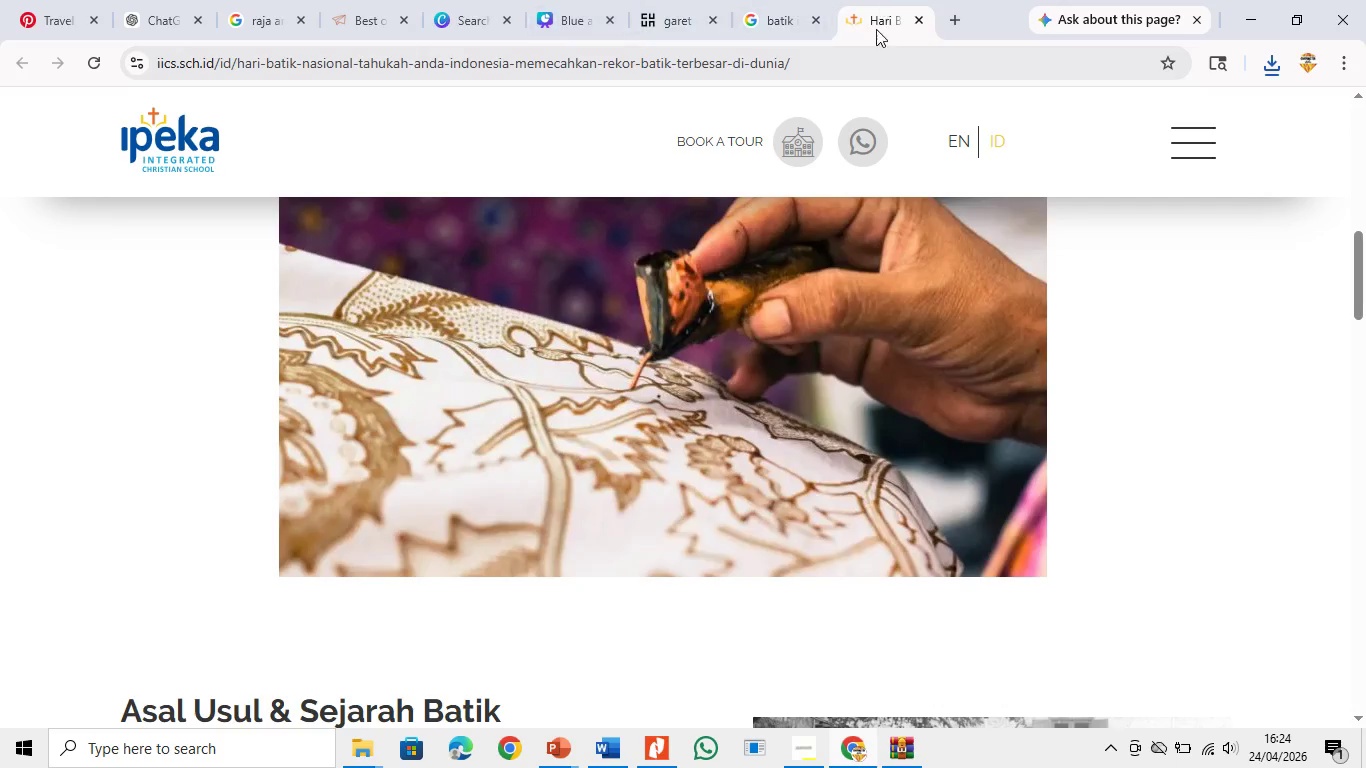 
left_click([864, 61])
 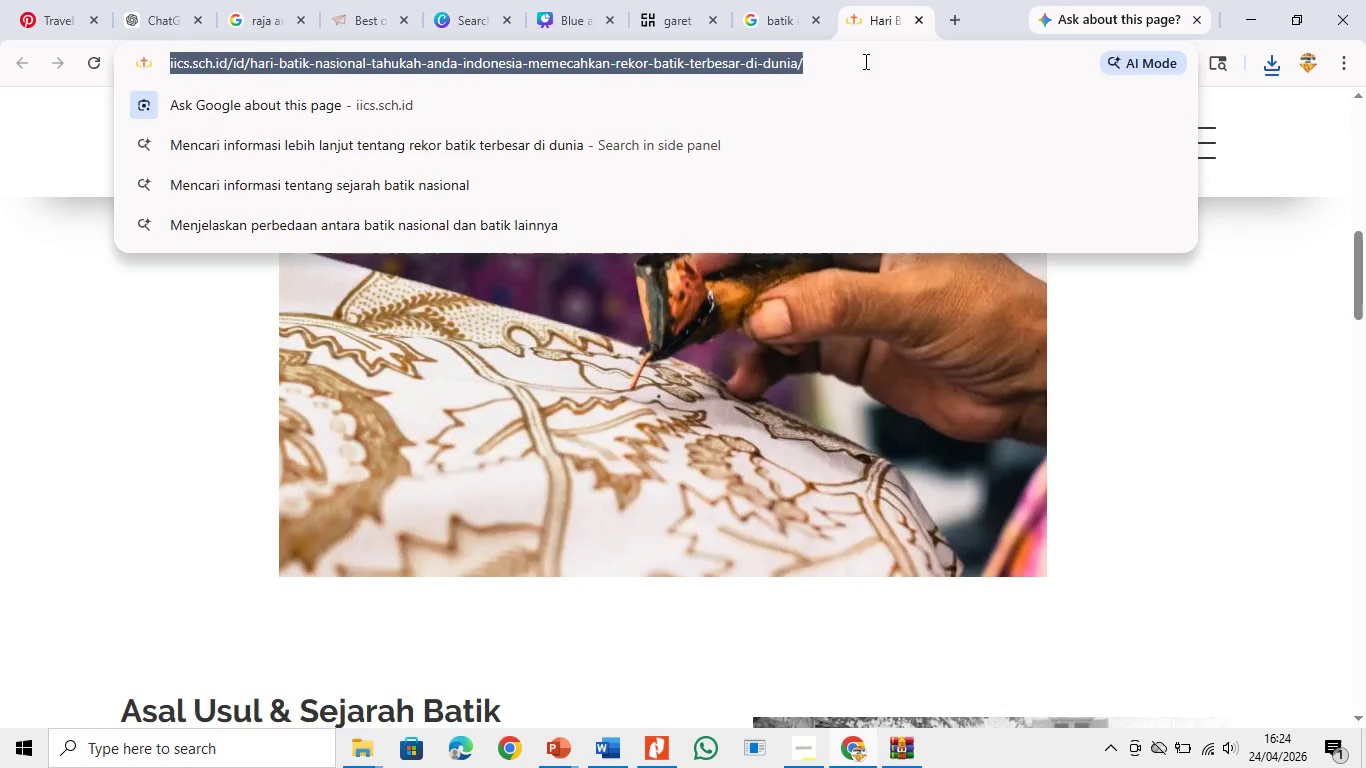 
key(Control+V)
 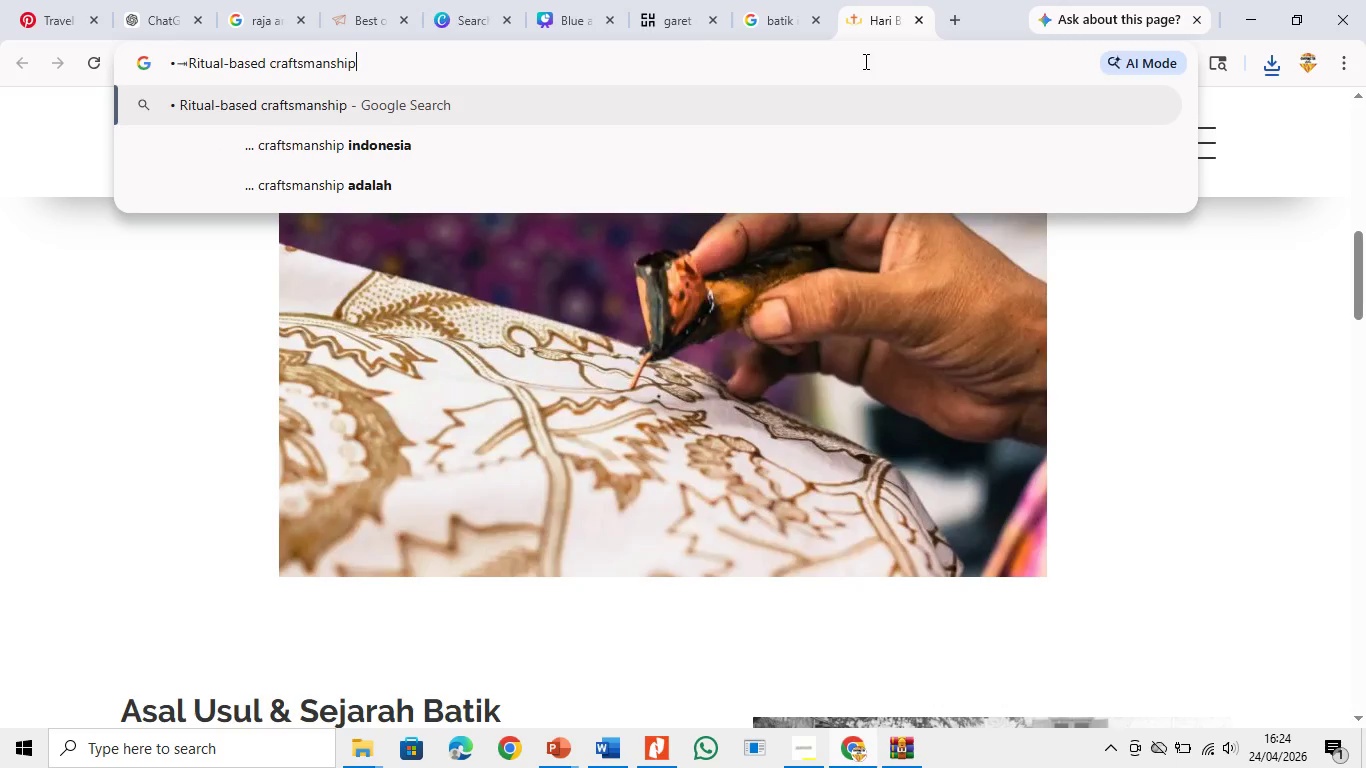 
key(Space)
 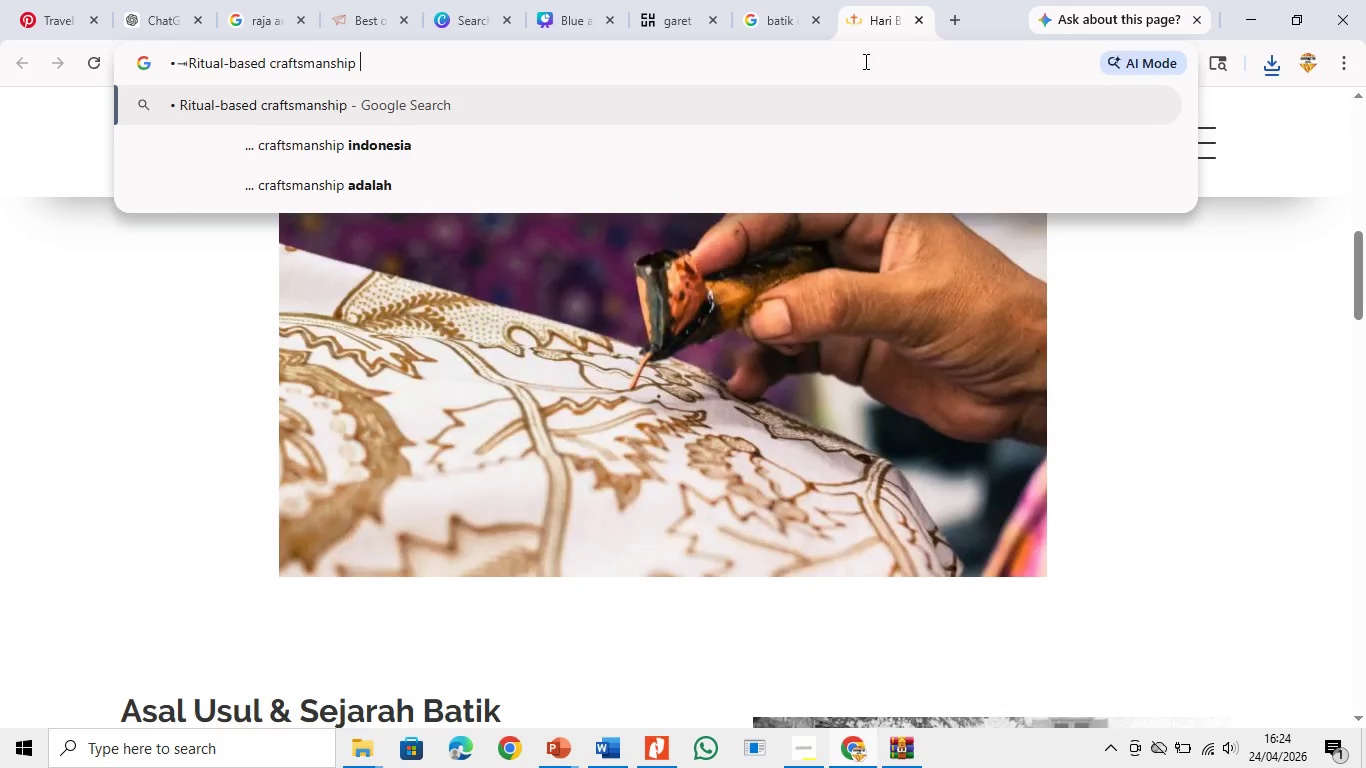 
key(ArrowDown)
 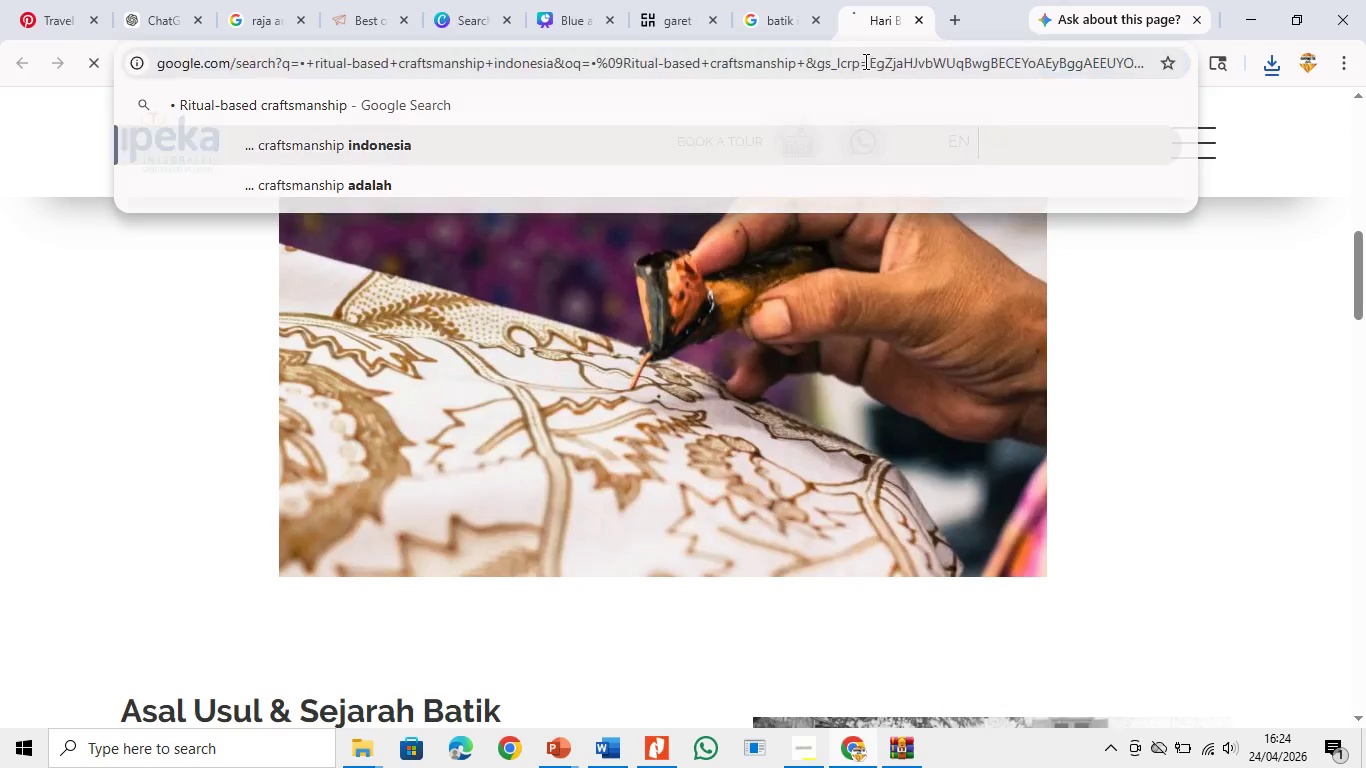 
key(Enter)
 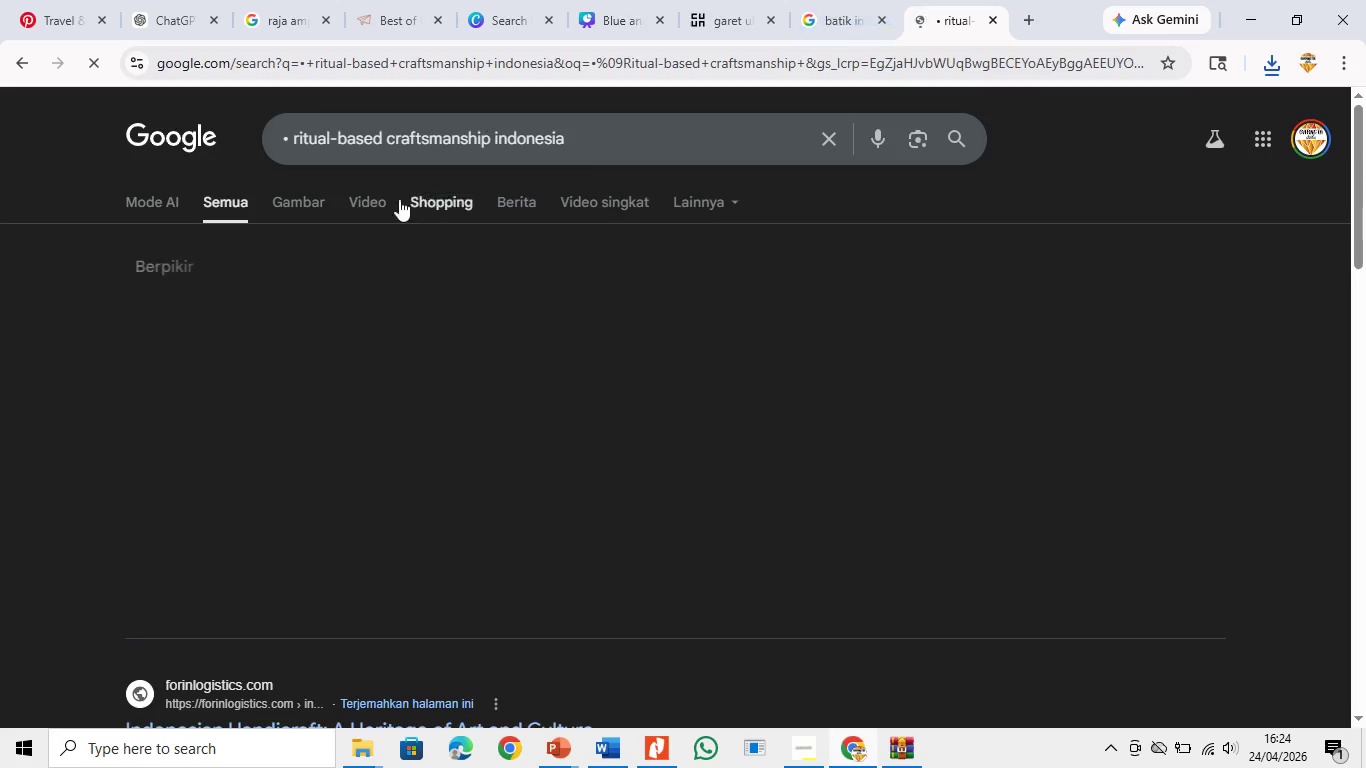 
left_click([295, 194])
 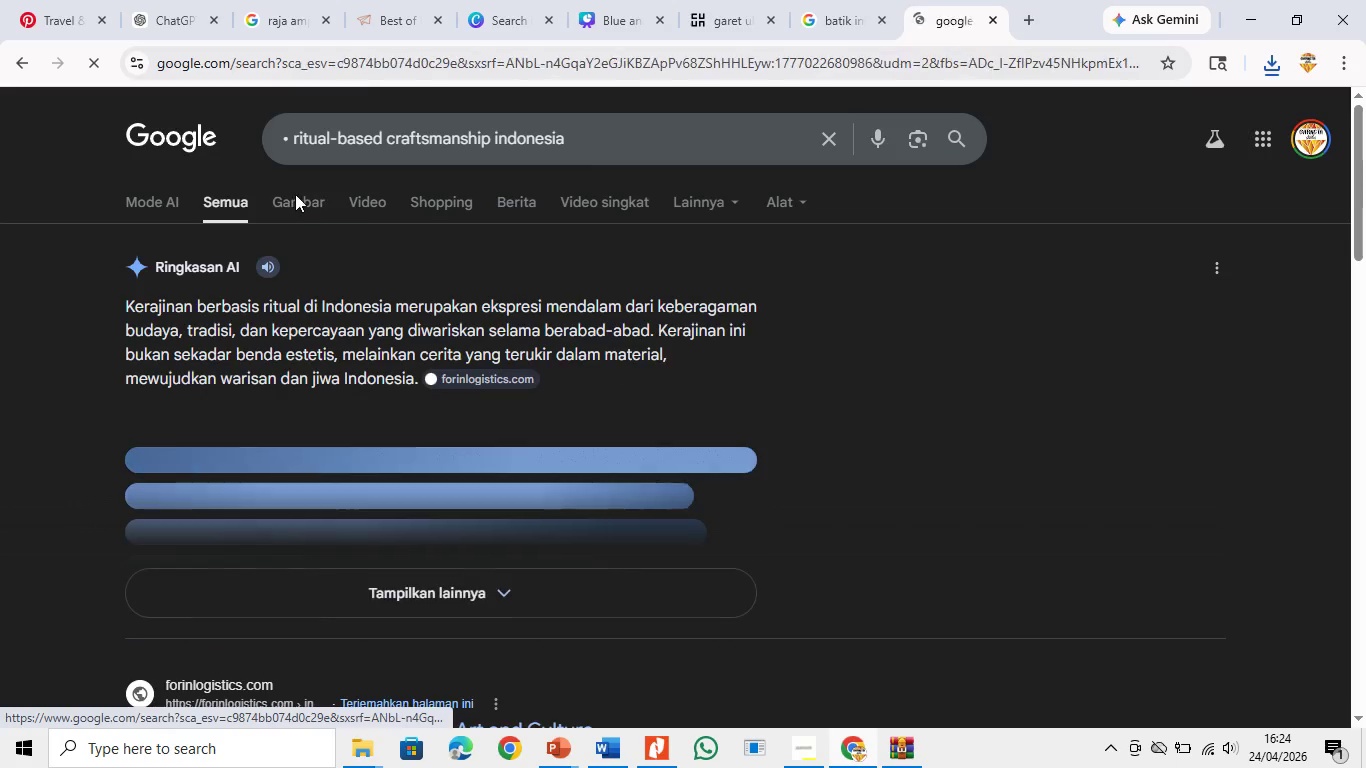 
left_click([295, 194])
 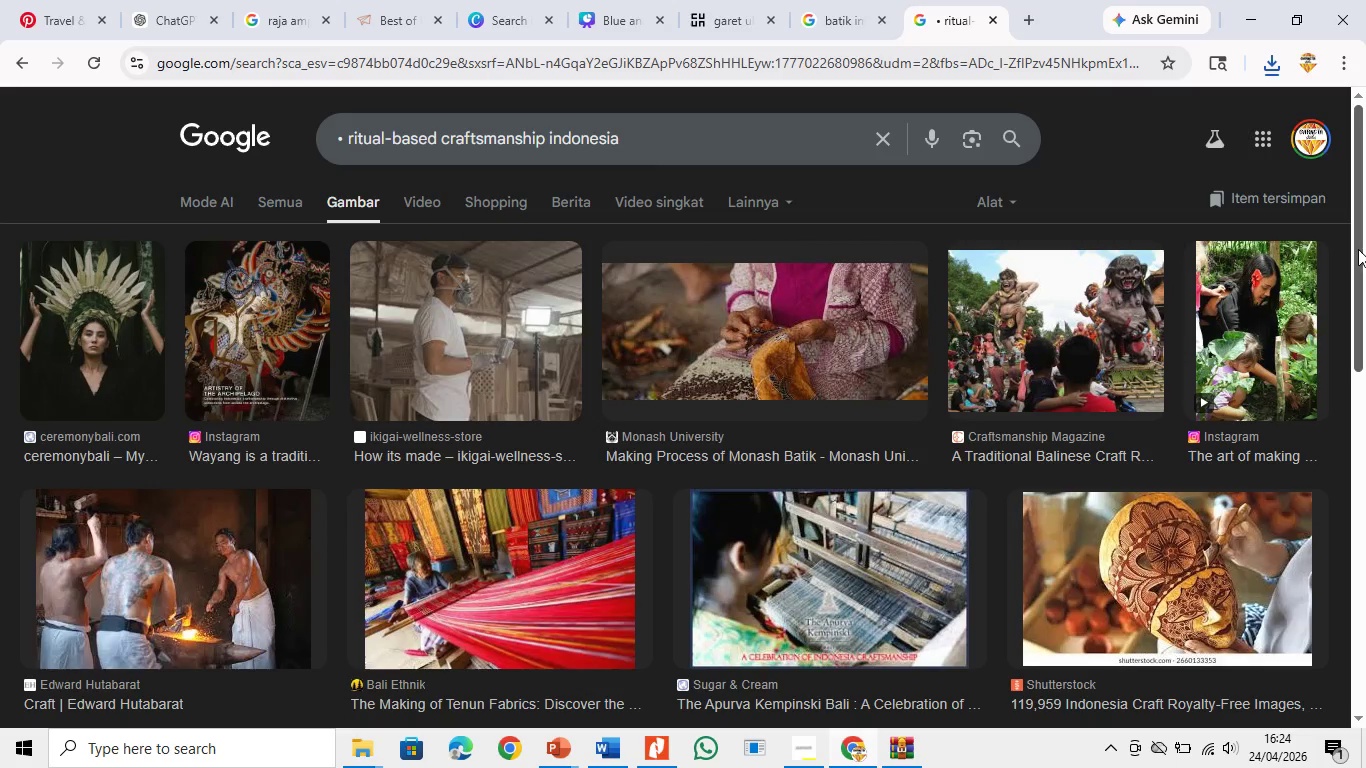 
wait(6.33)
 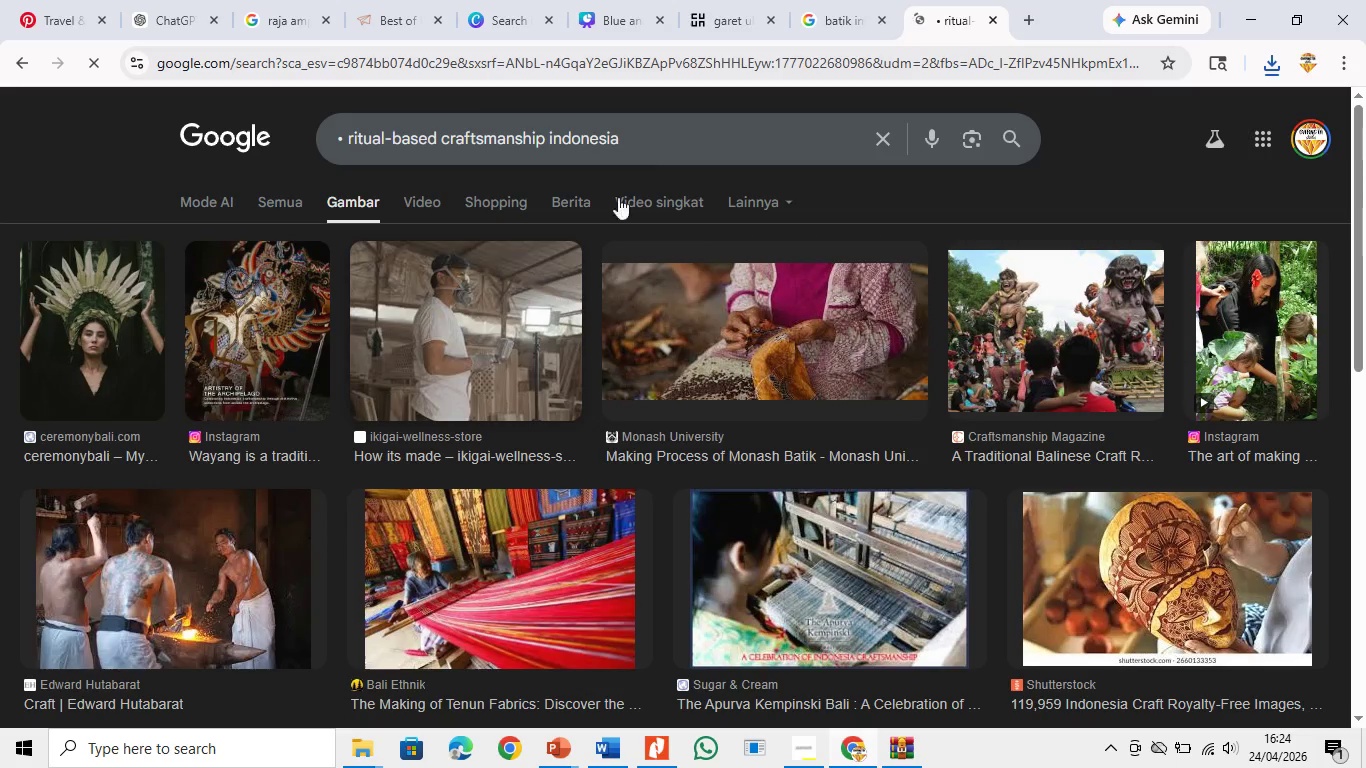 
left_click([1128, 372])
 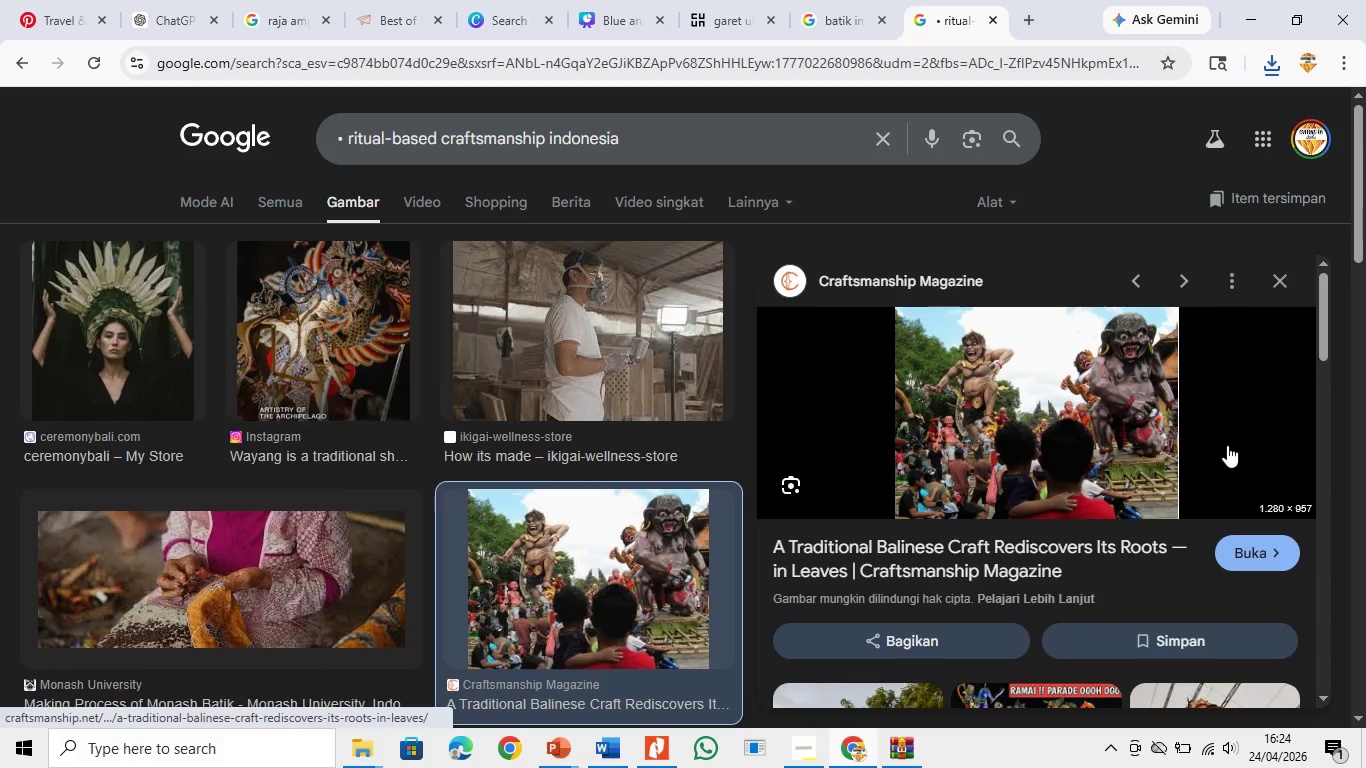 
left_click_drag(start_coordinate=[1322, 340], to_coordinate=[1334, 451])
 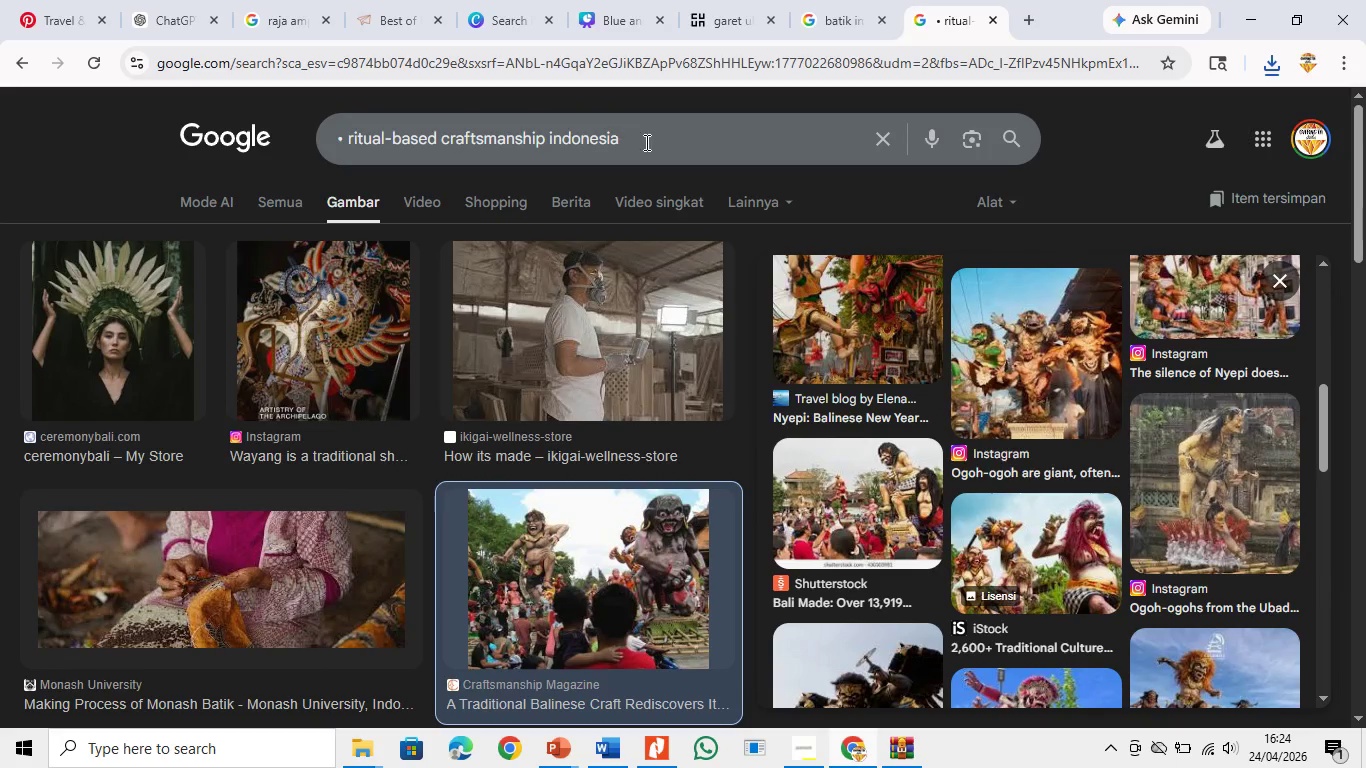 
left_click_drag(start_coordinate=[648, 146], to_coordinate=[0, 138])
 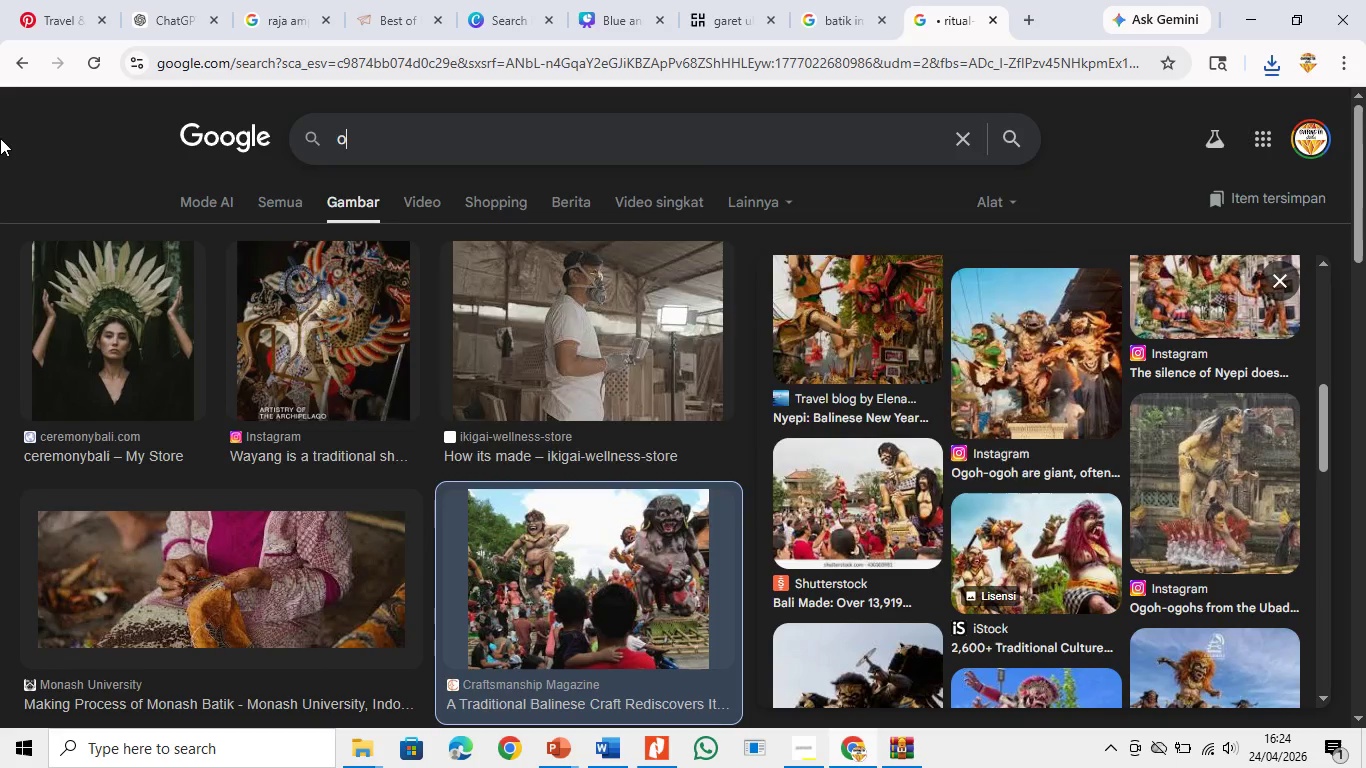 
type(ogoh )
 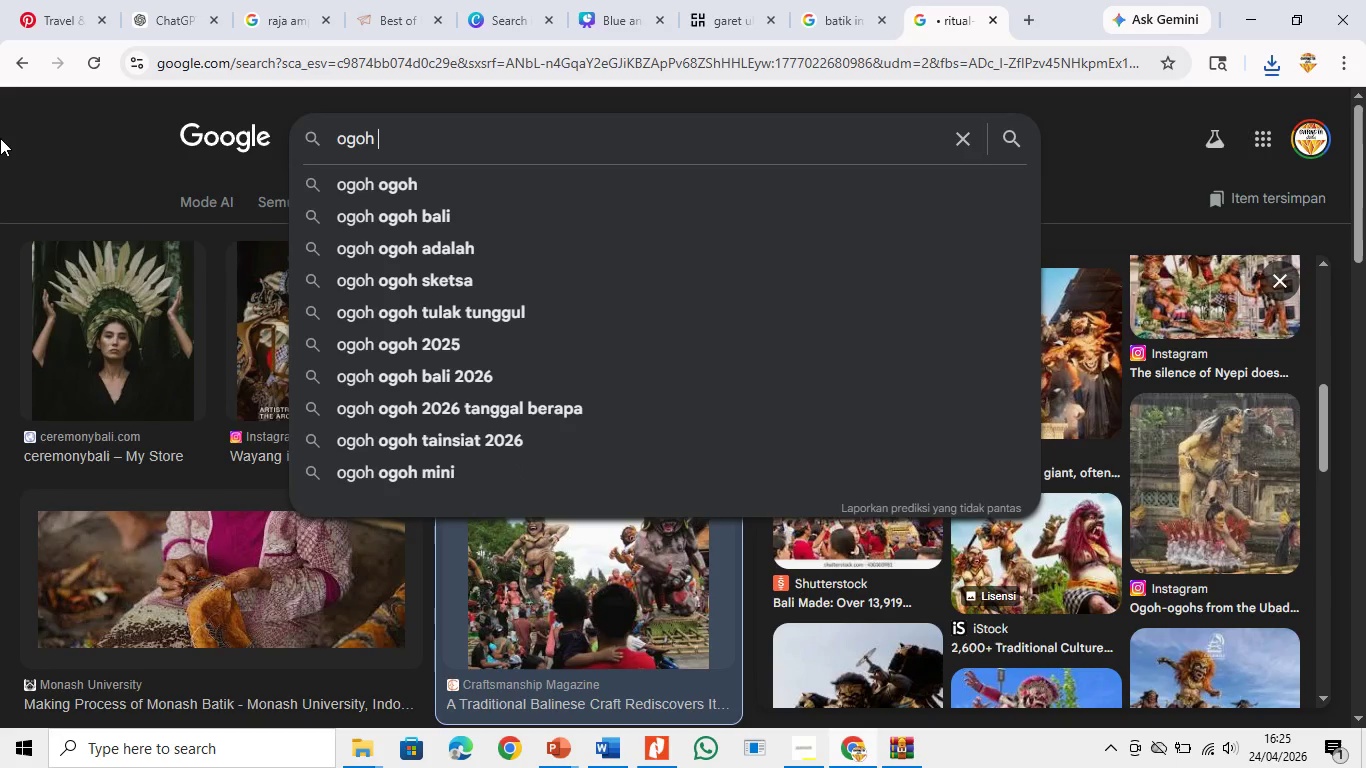 
key(ArrowDown)
 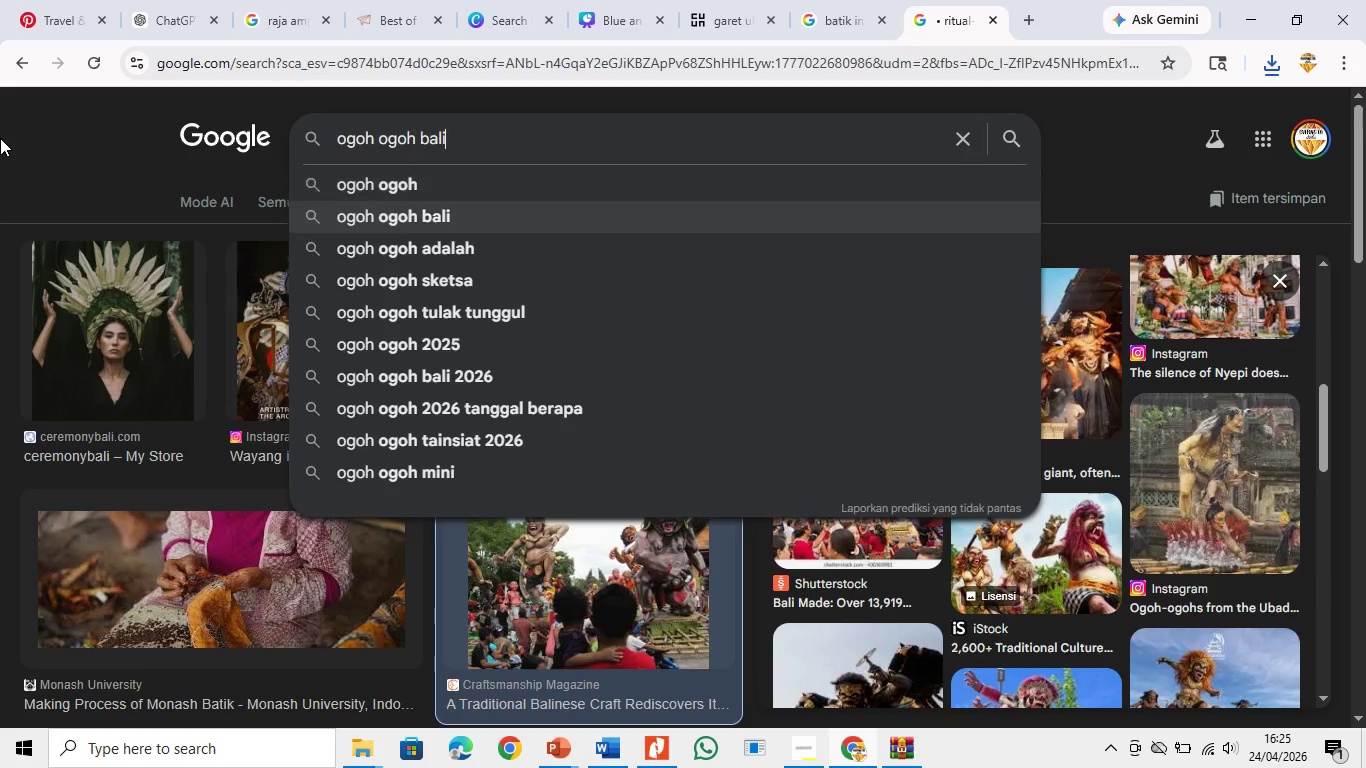 
key(ArrowDown)
 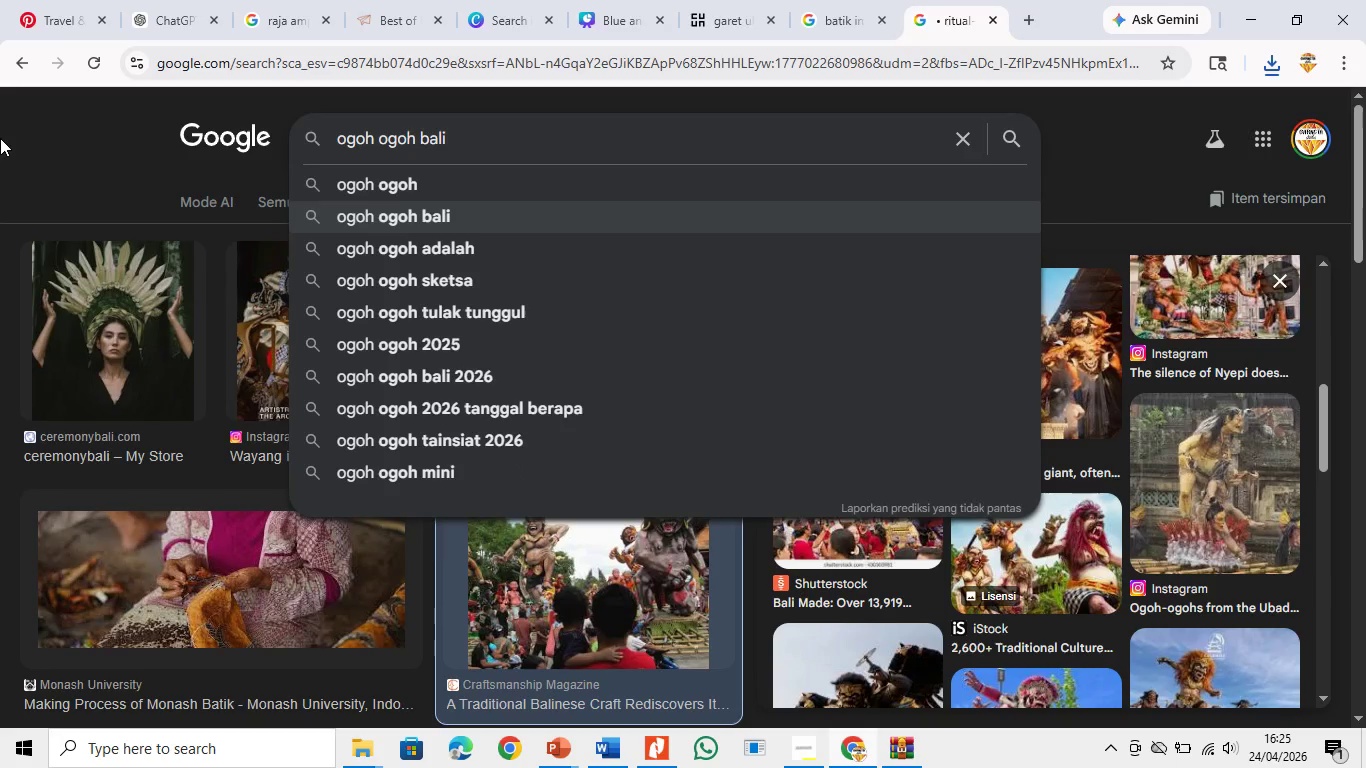 
key(Enter)
 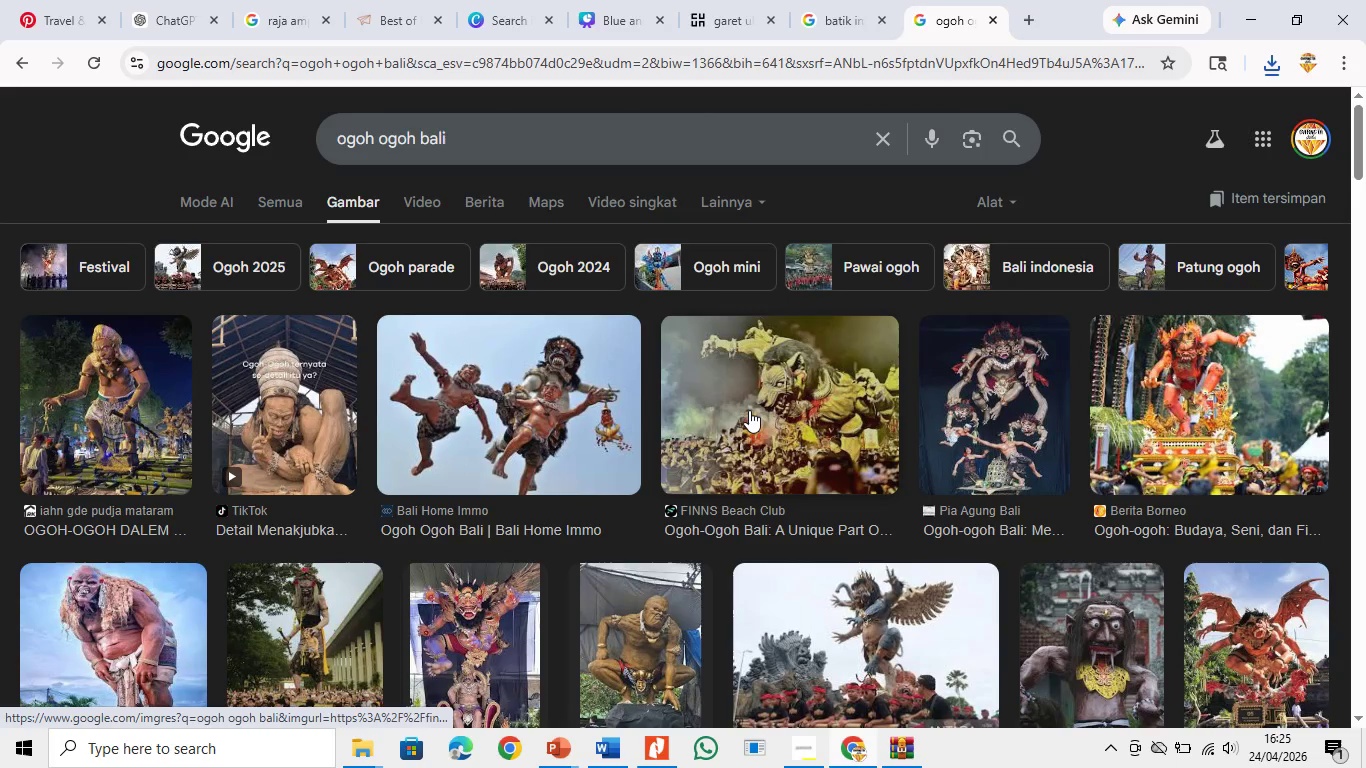 
left_click([749, 410])
 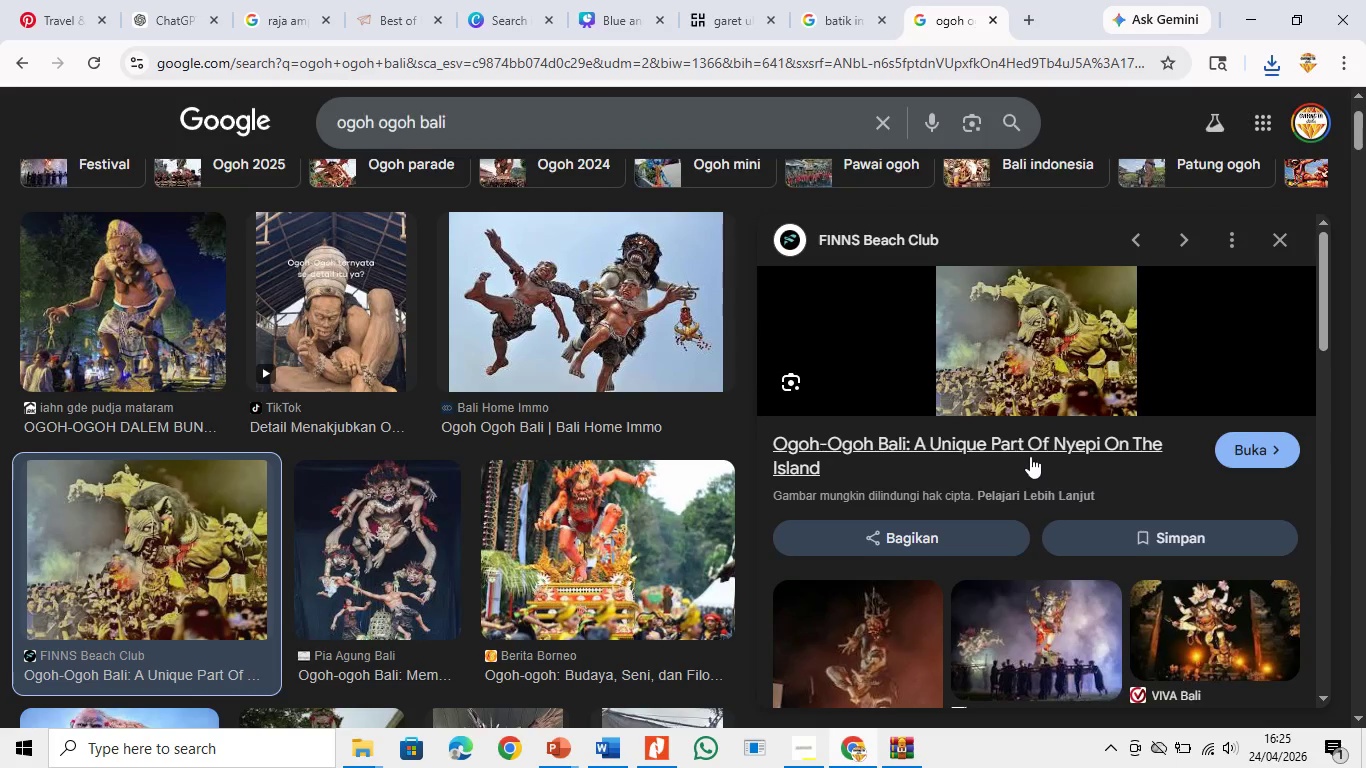 
left_click([1030, 455])
 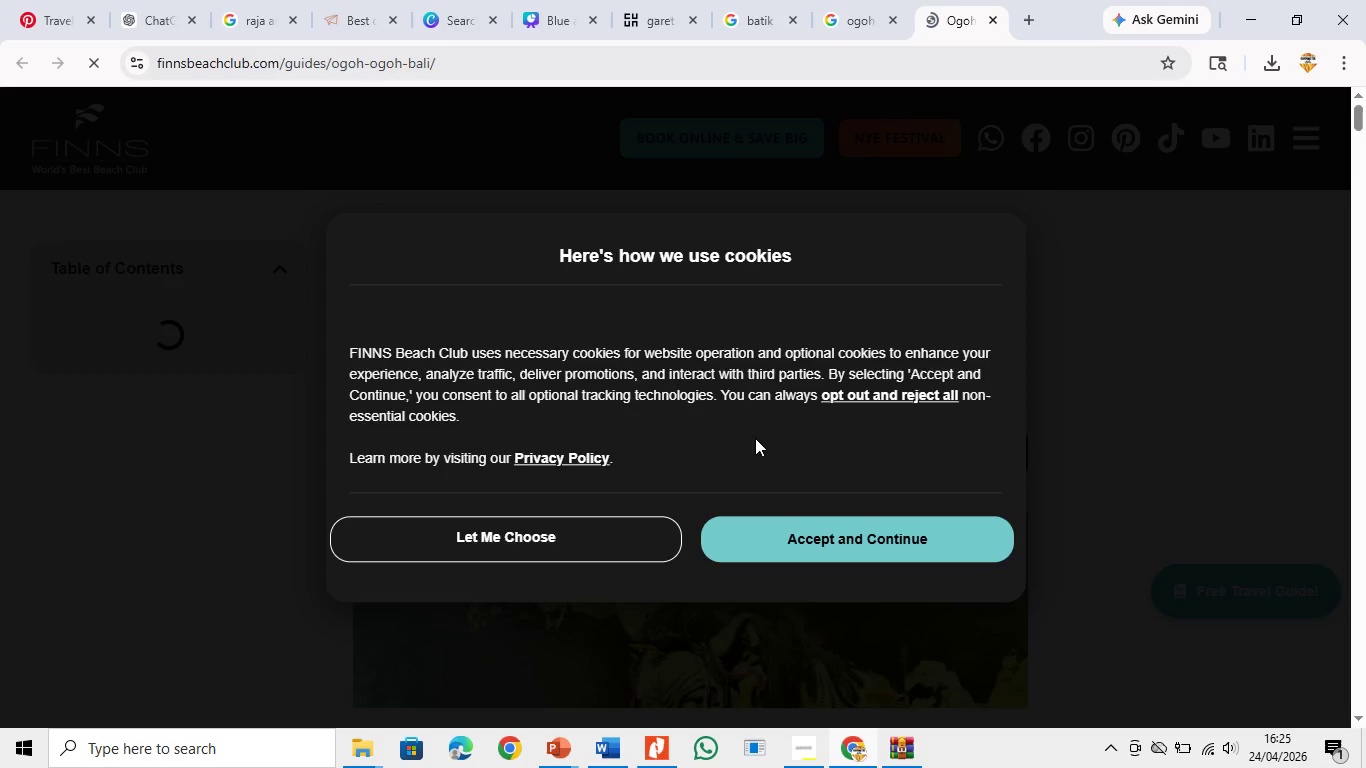 
wait(16.27)
 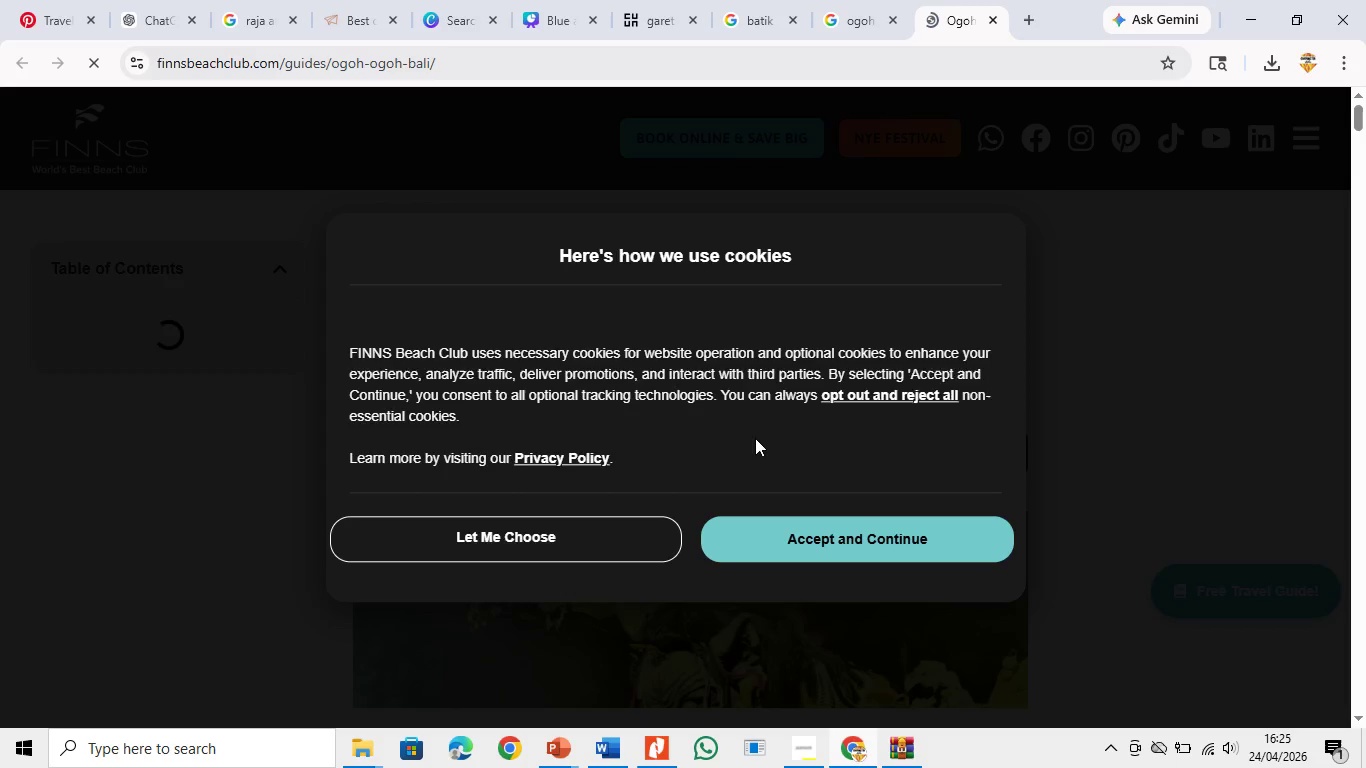 
left_click([795, 522])
 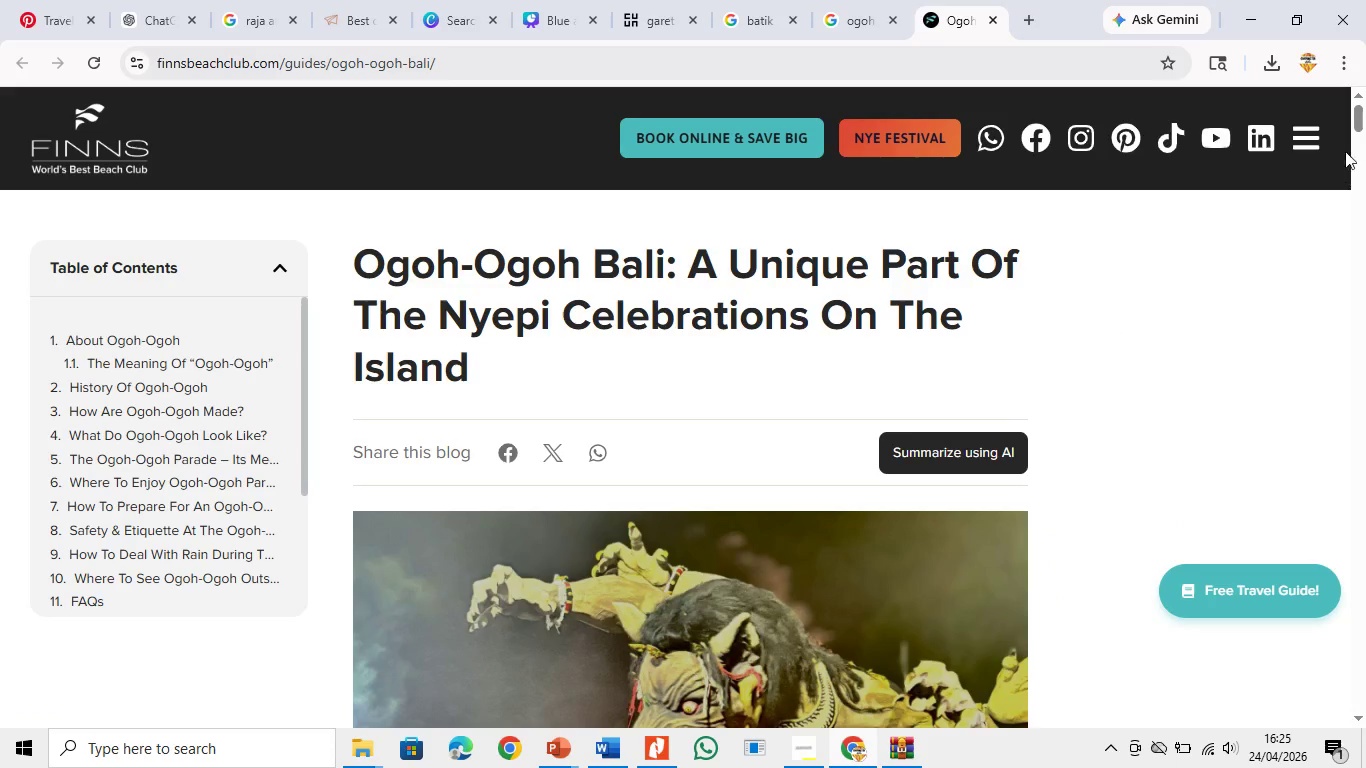 
left_click_drag(start_coordinate=[1353, 121], to_coordinate=[1362, 134])
 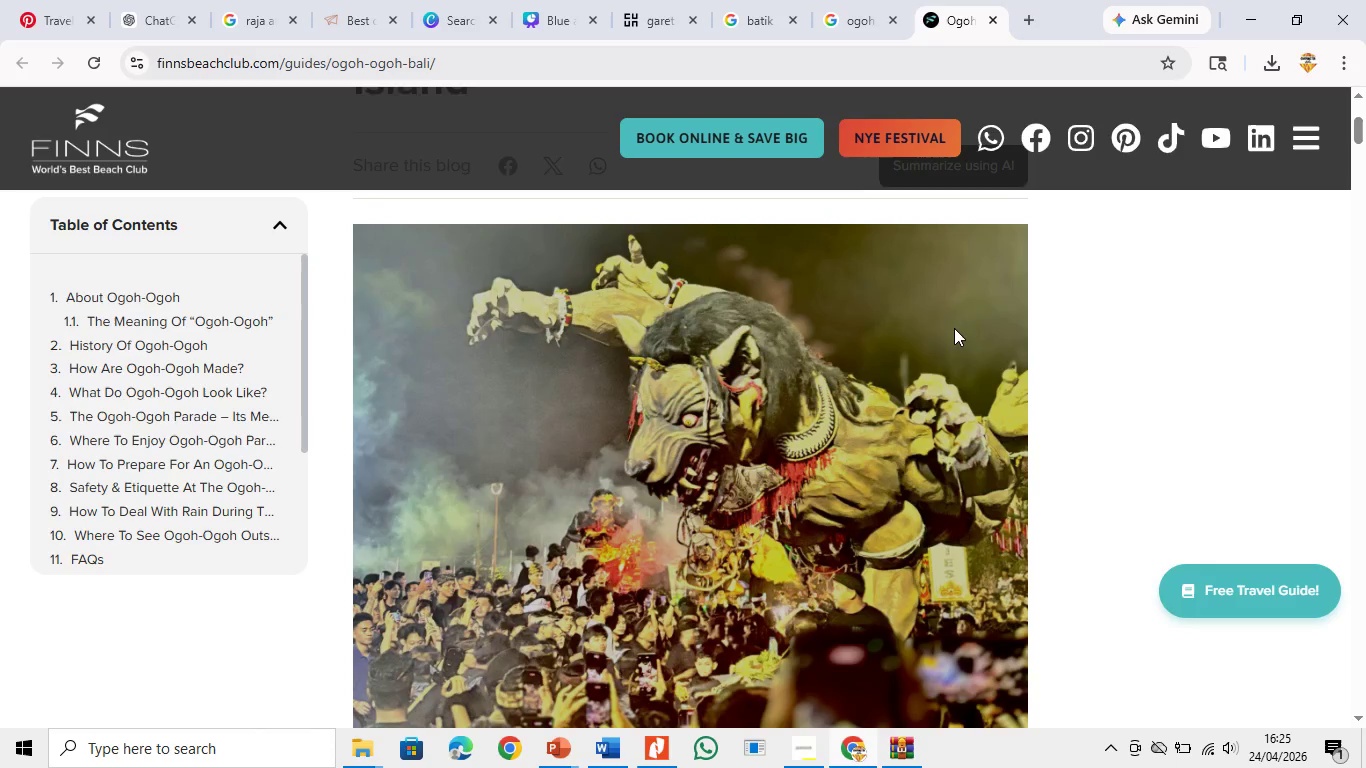 
right_click([954, 328])
 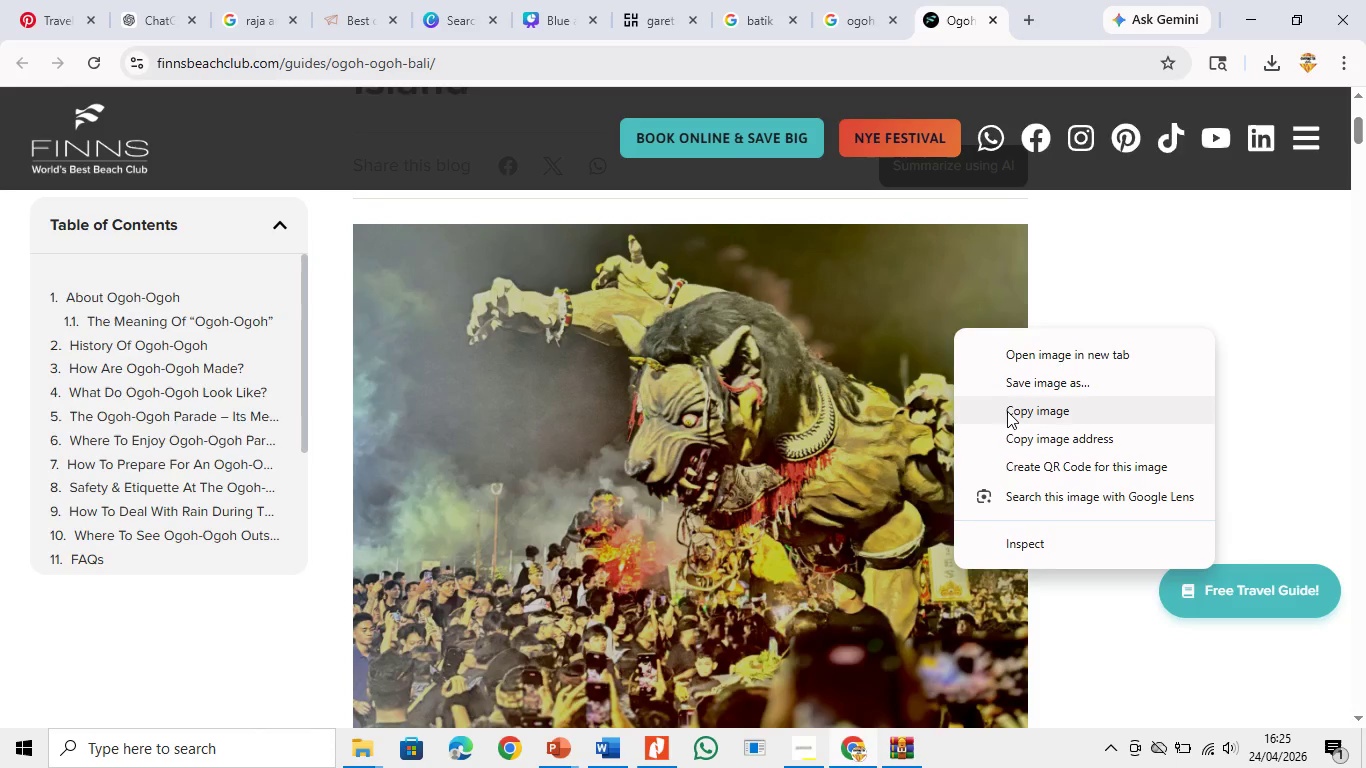 
left_click([1019, 382])
 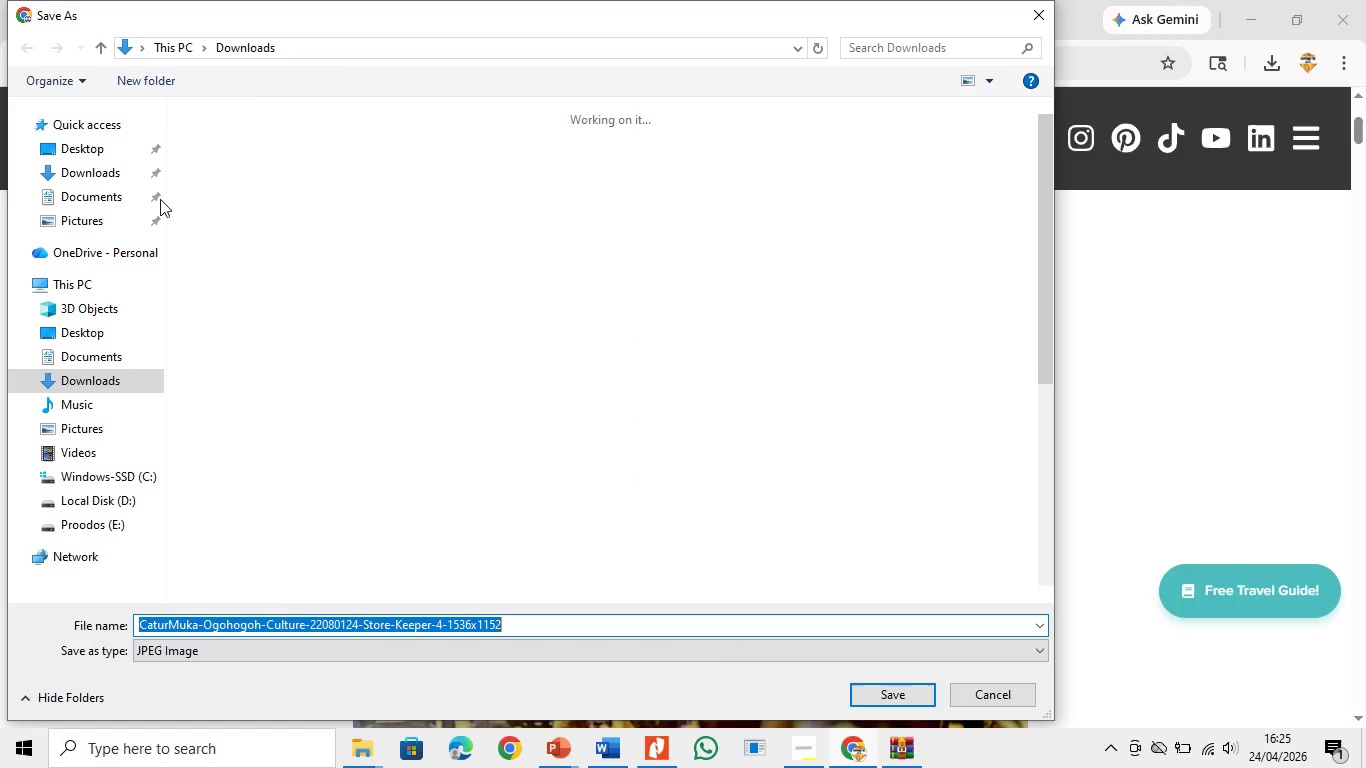 
left_click([101, 167])
 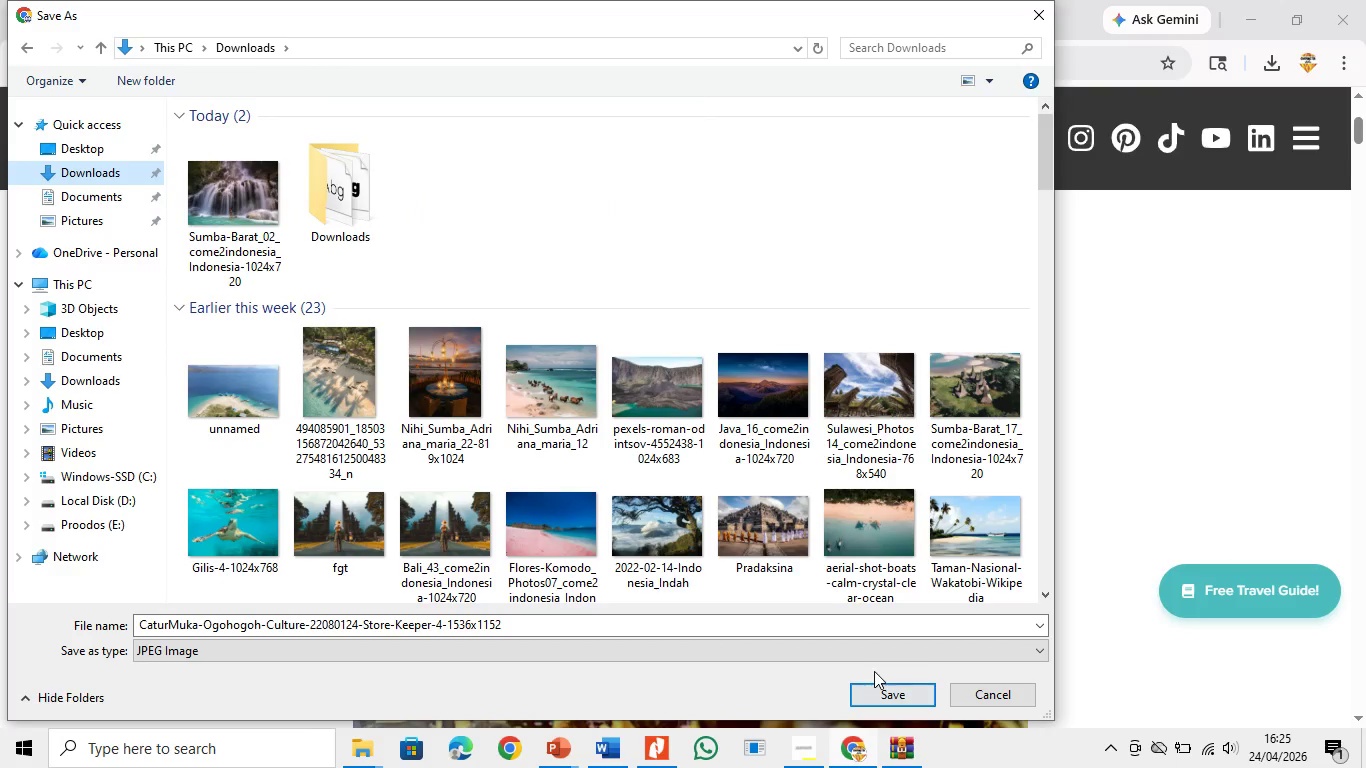 
left_click([875, 695])
 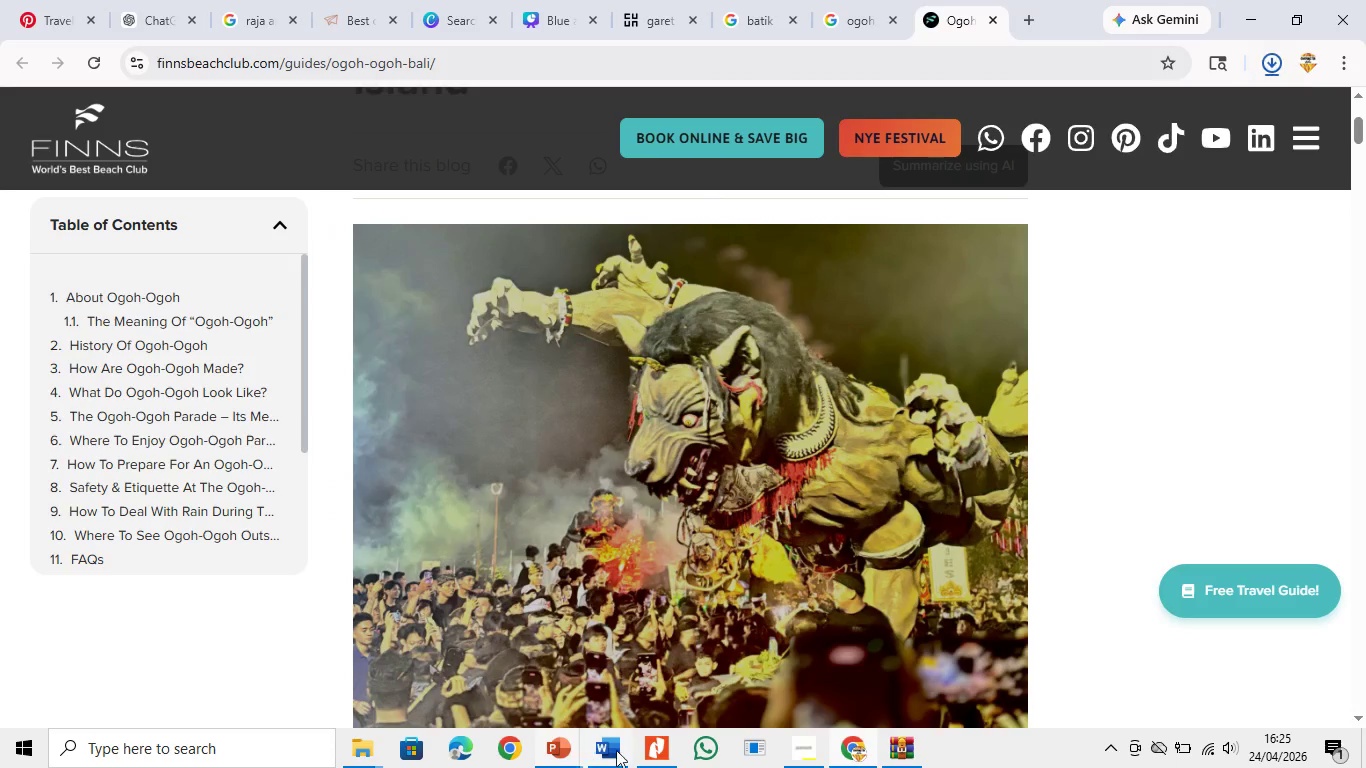 
left_click([618, 751])
 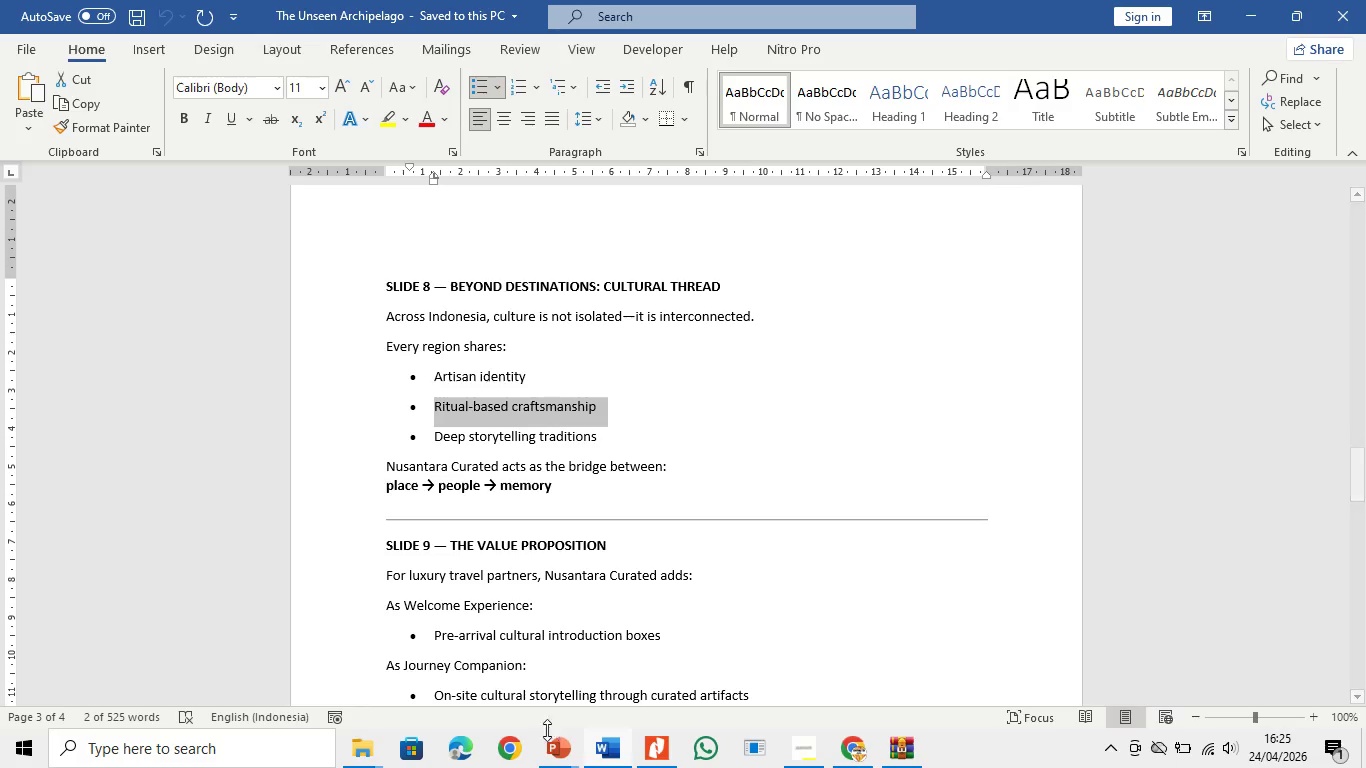 
left_click([544, 747])
 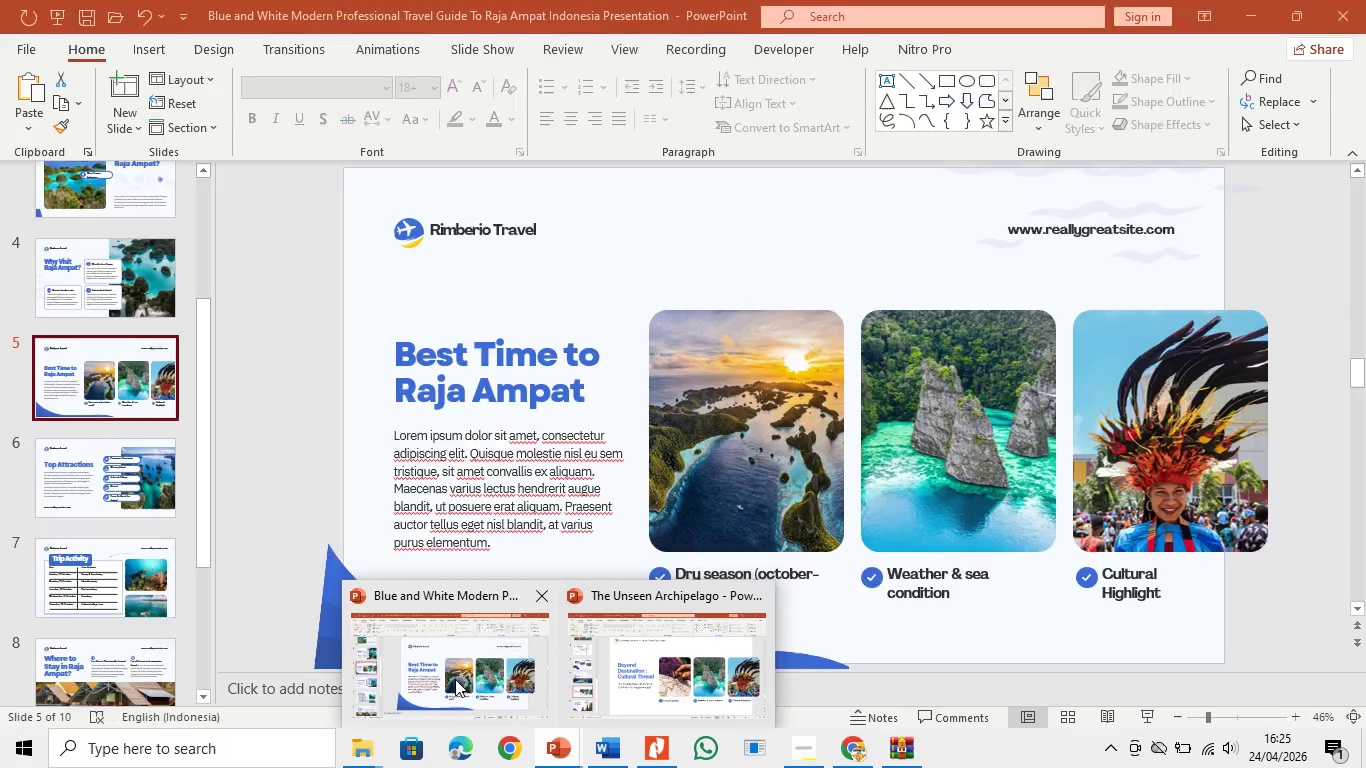 
left_click([455, 679])
 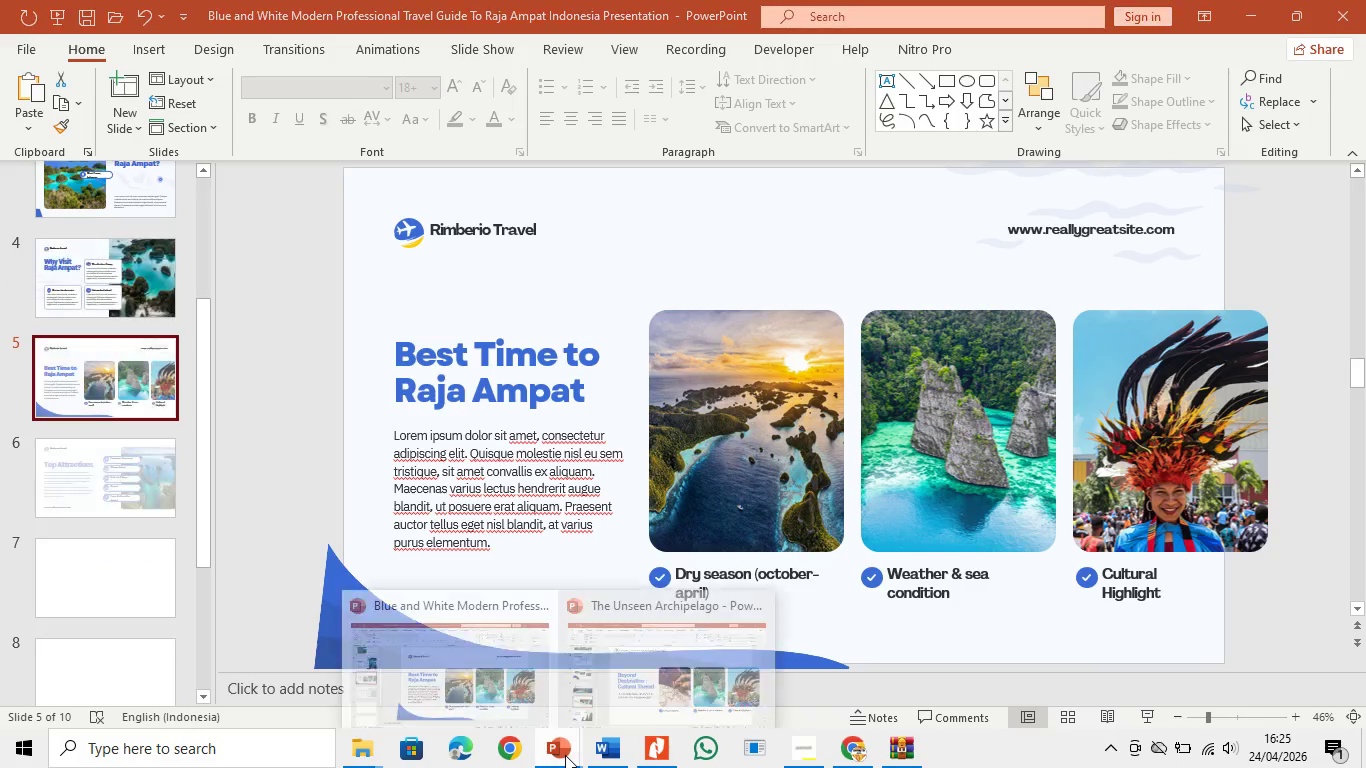 
double_click([672, 669])
 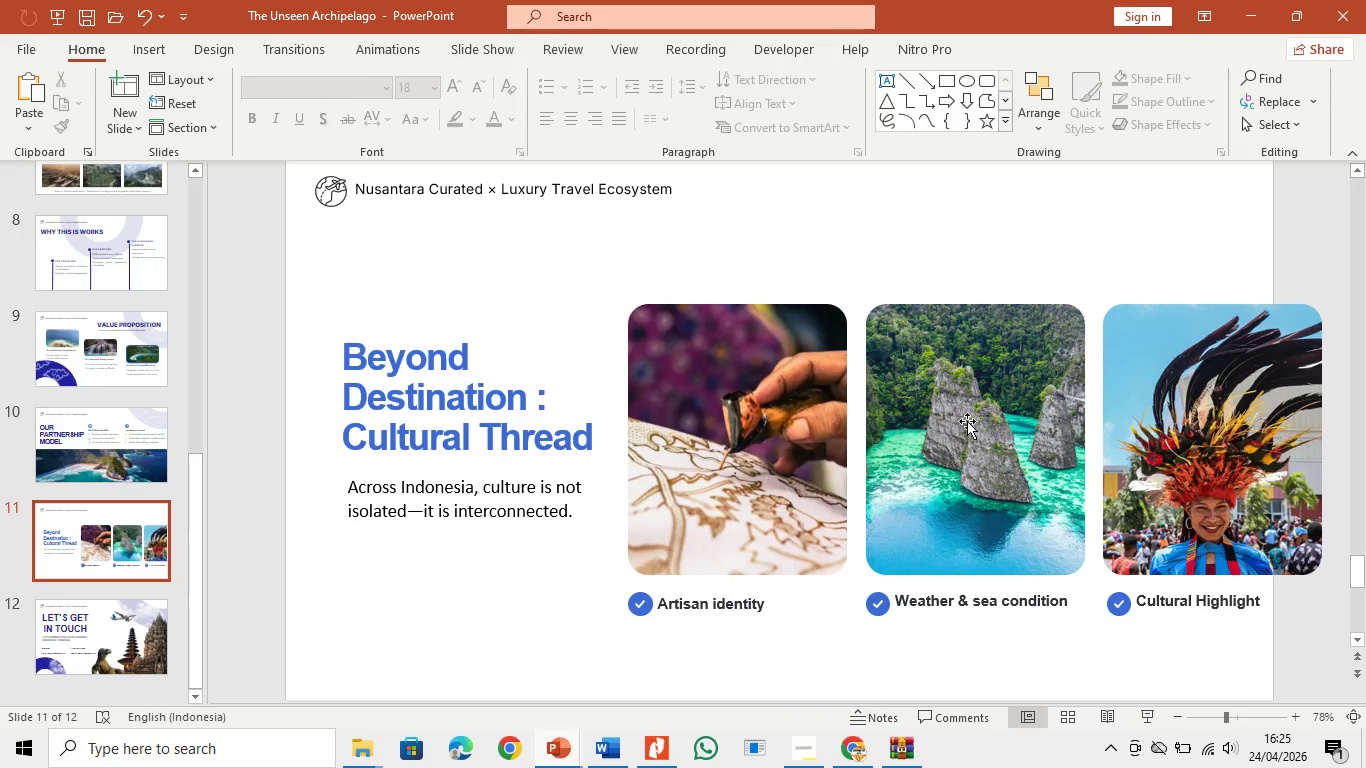 
left_click([968, 421])
 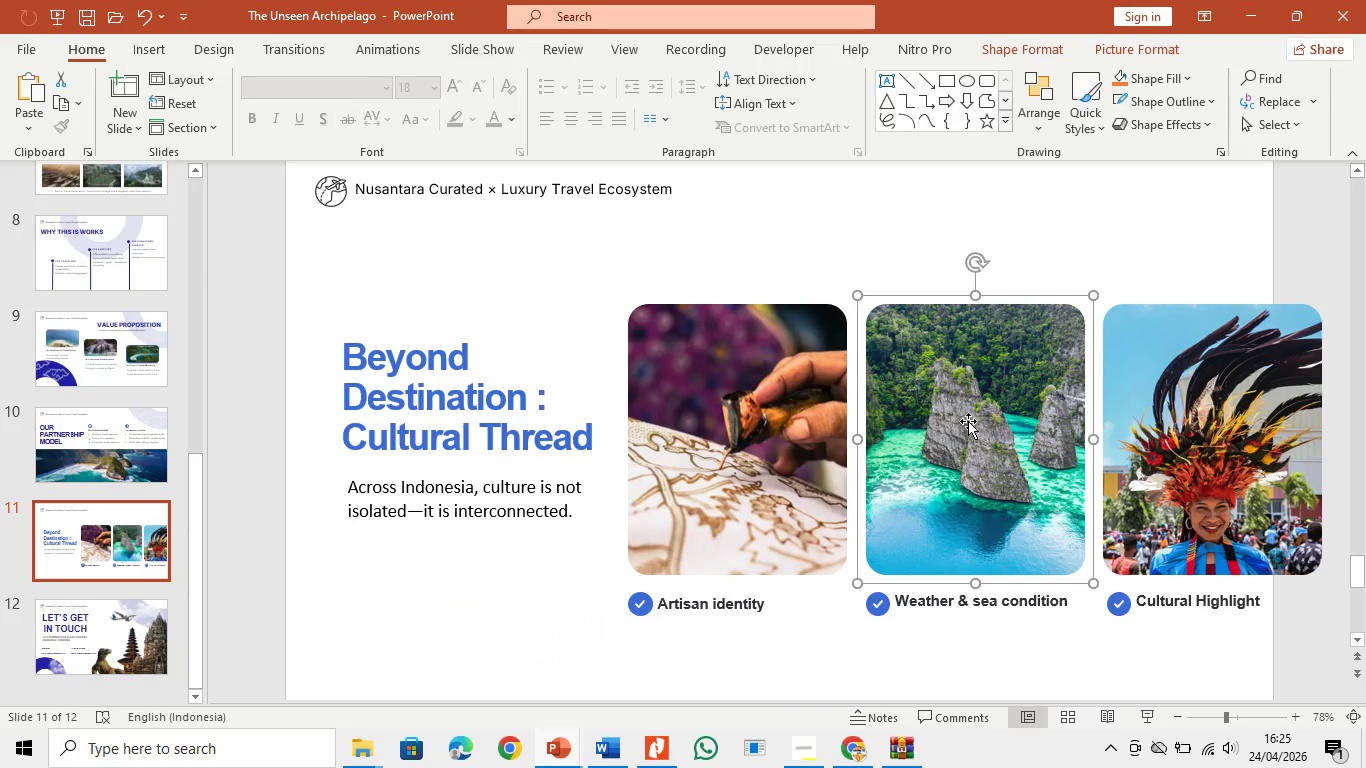 
right_click([968, 421])
 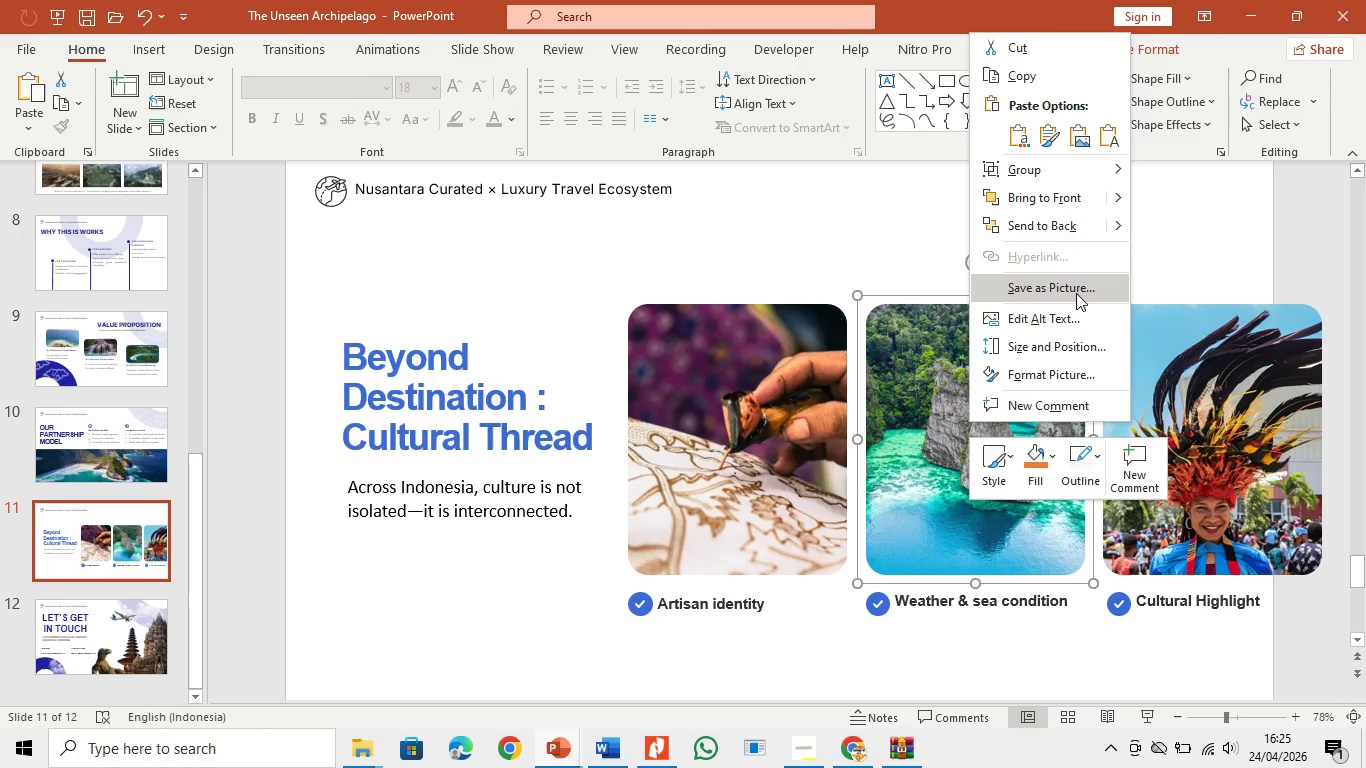 
wait(7.67)
 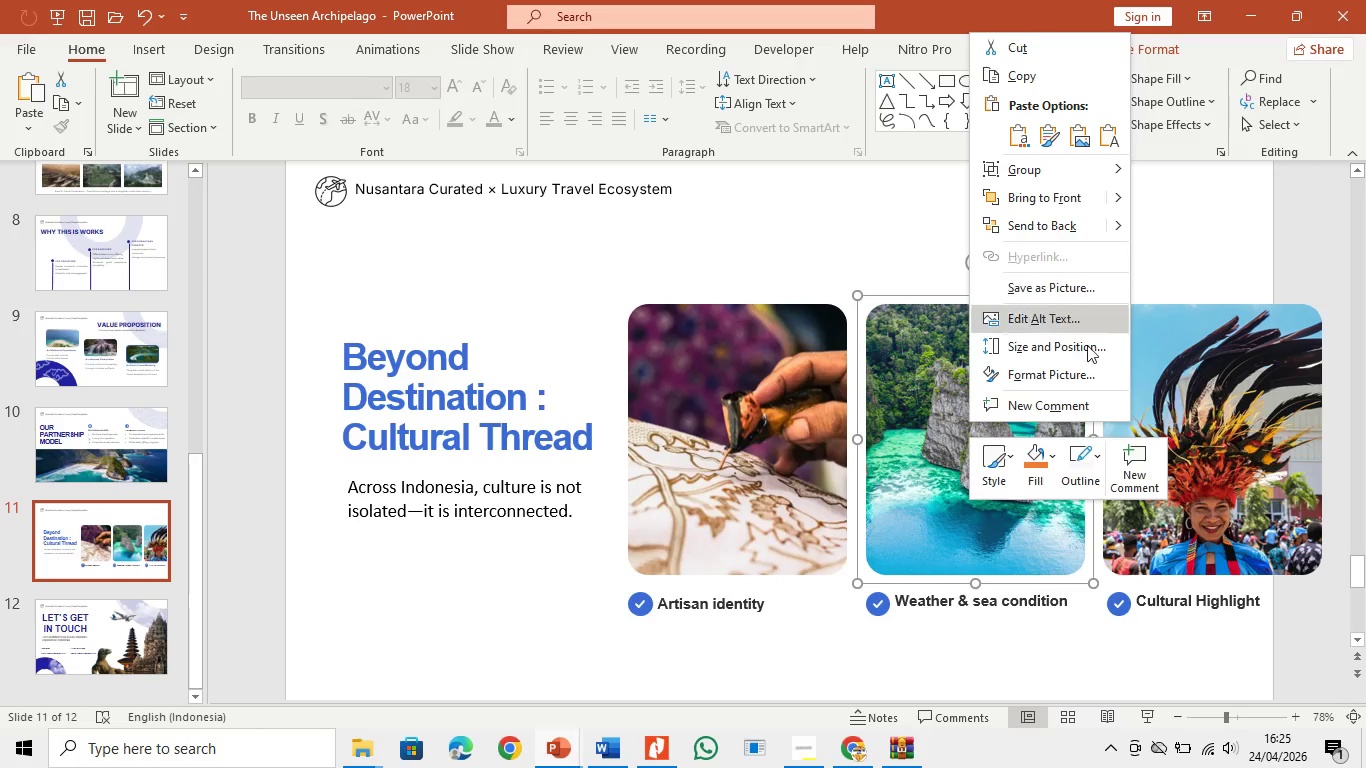 
left_click([1082, 376])
 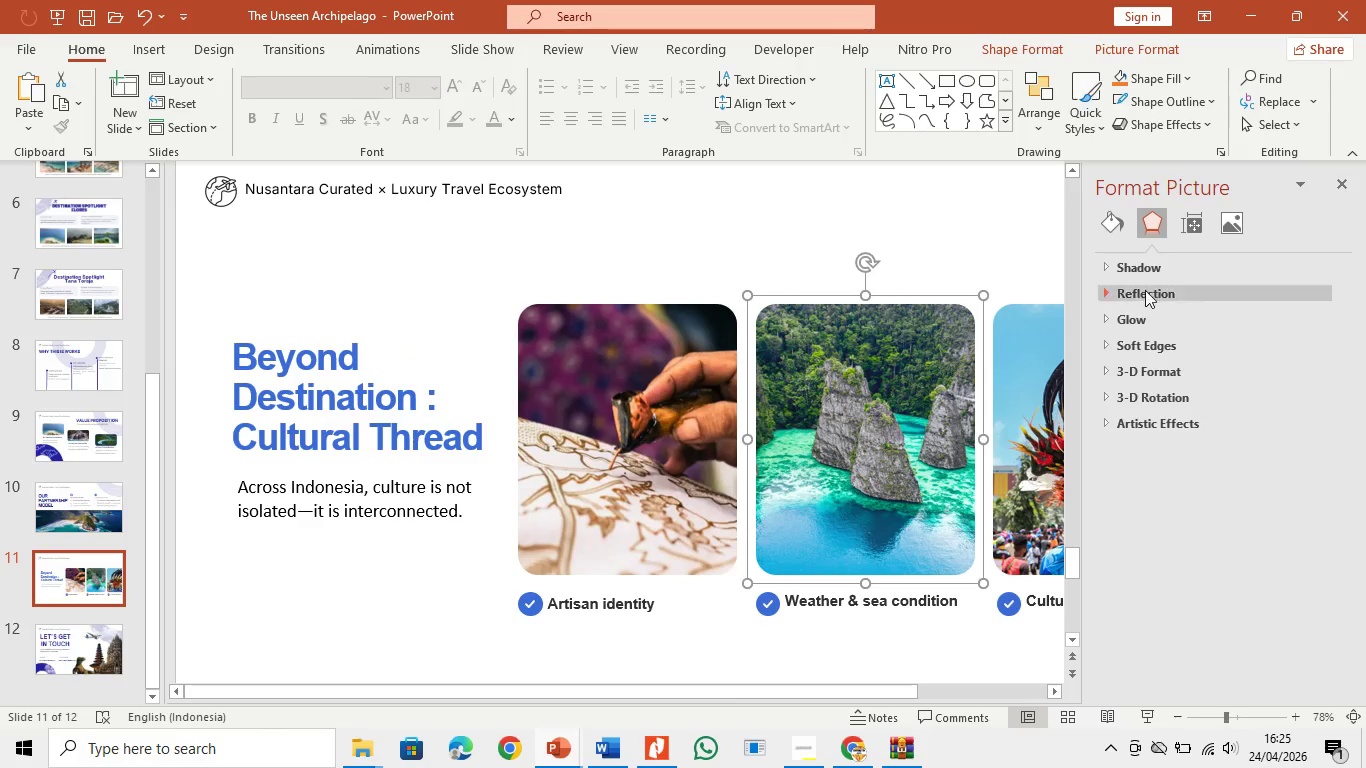 
left_click([1115, 229])
 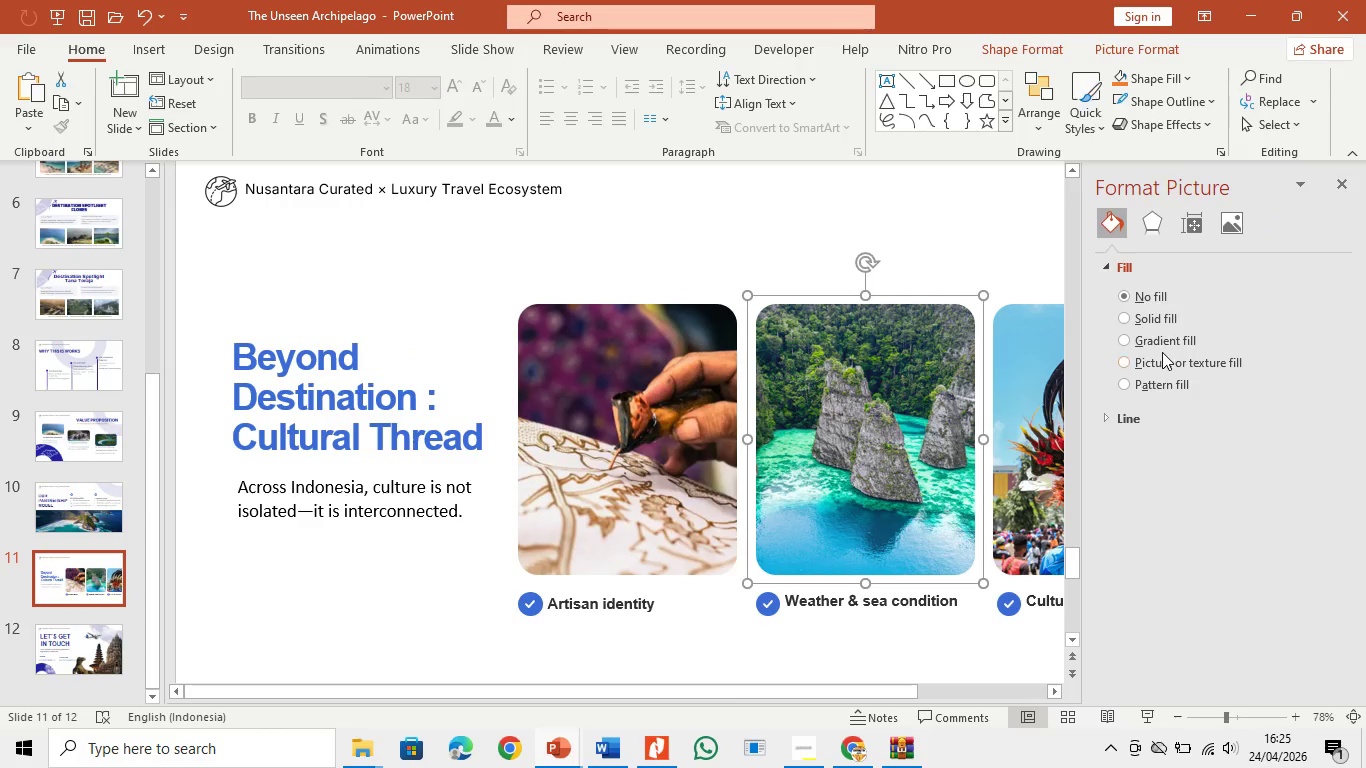 
left_click([1164, 363])
 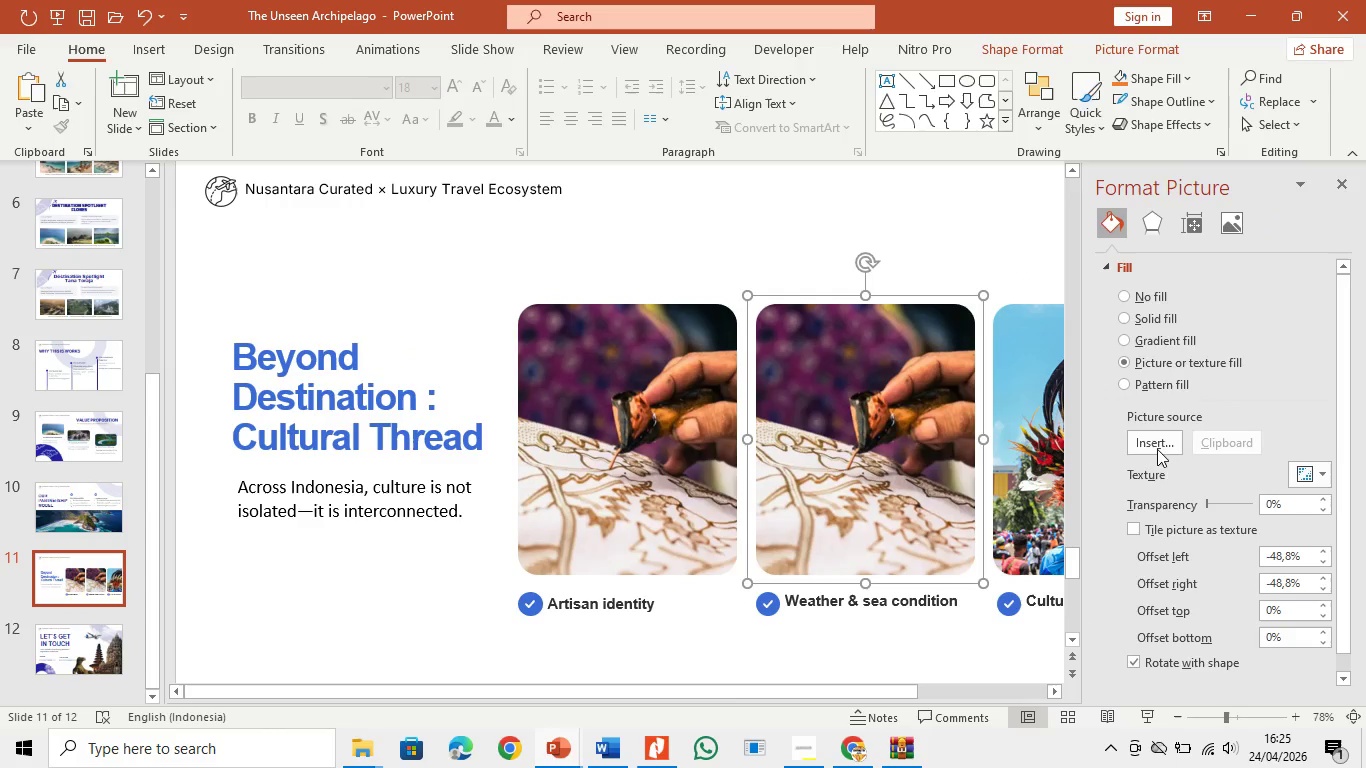 
left_click([1157, 432])
 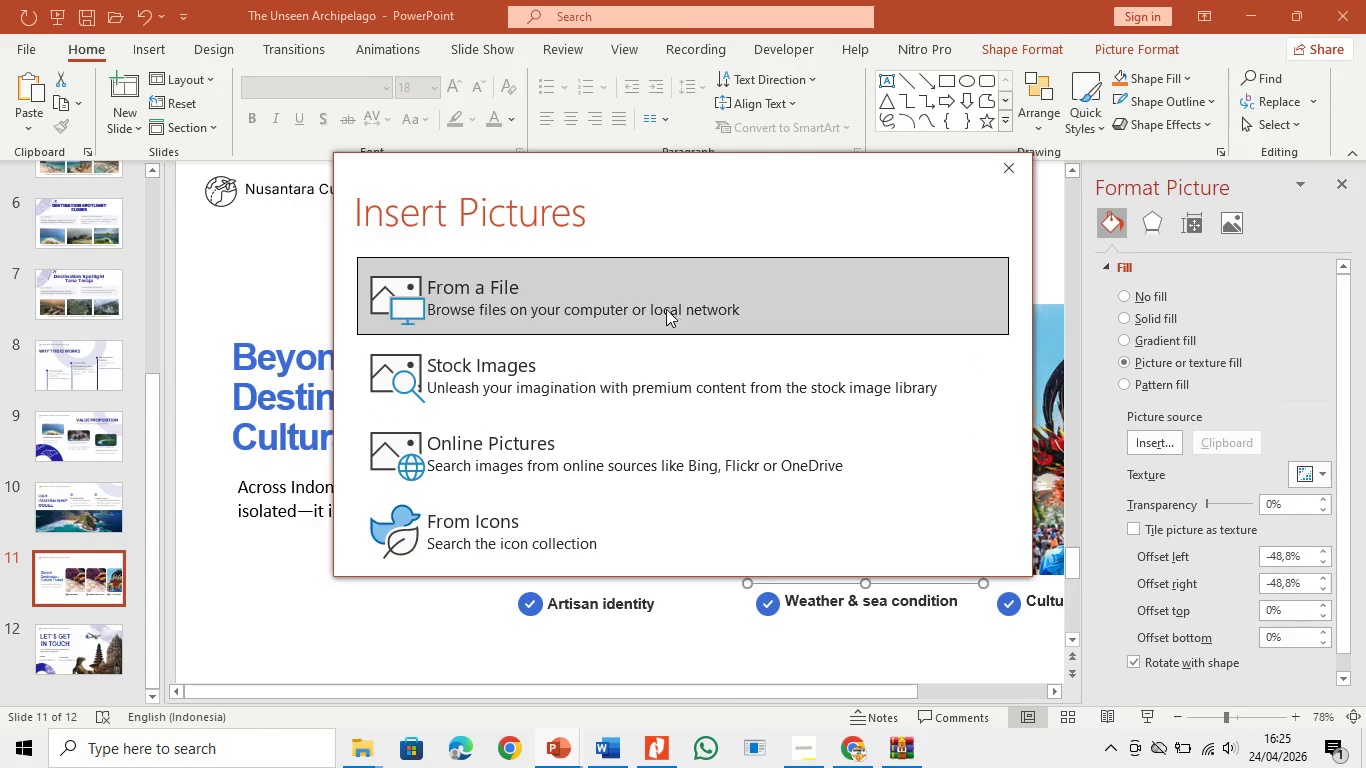 
left_click([661, 294])
 